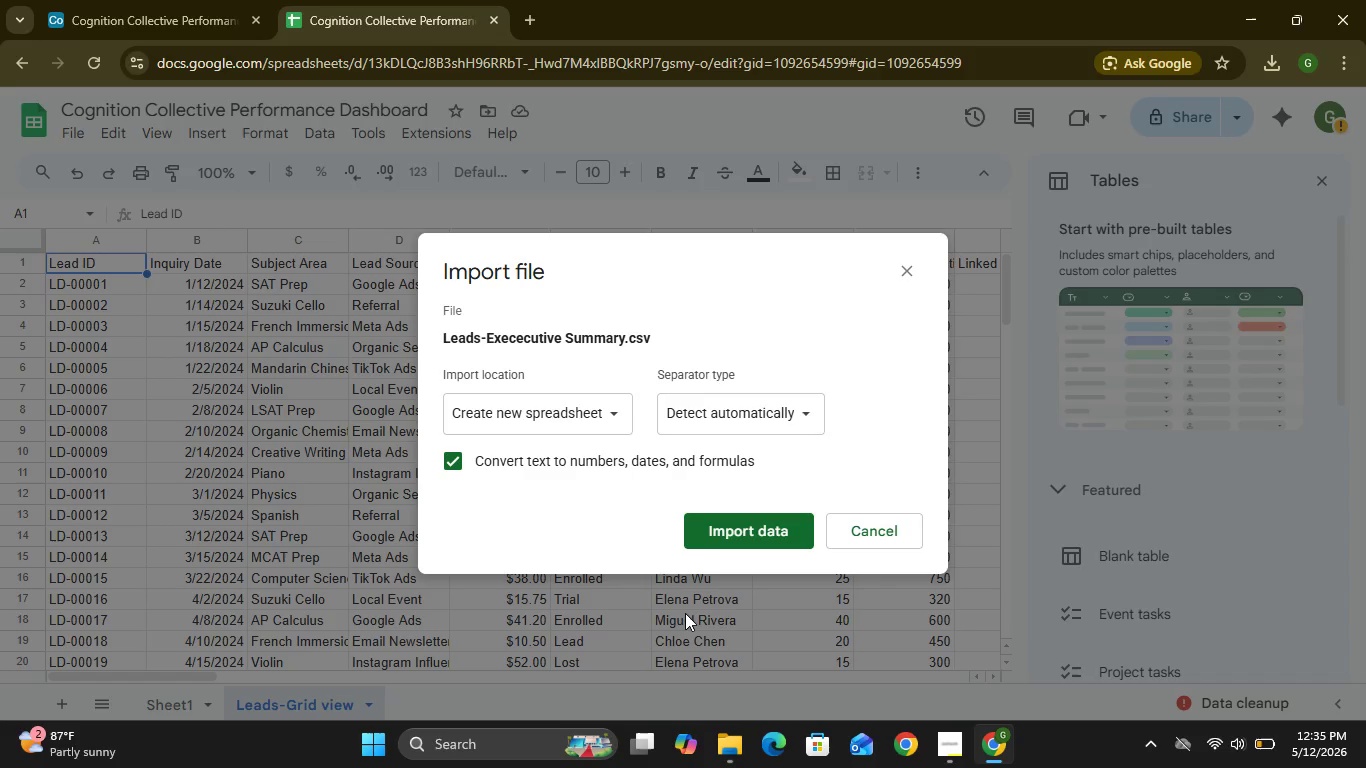 
wait(5.67)
 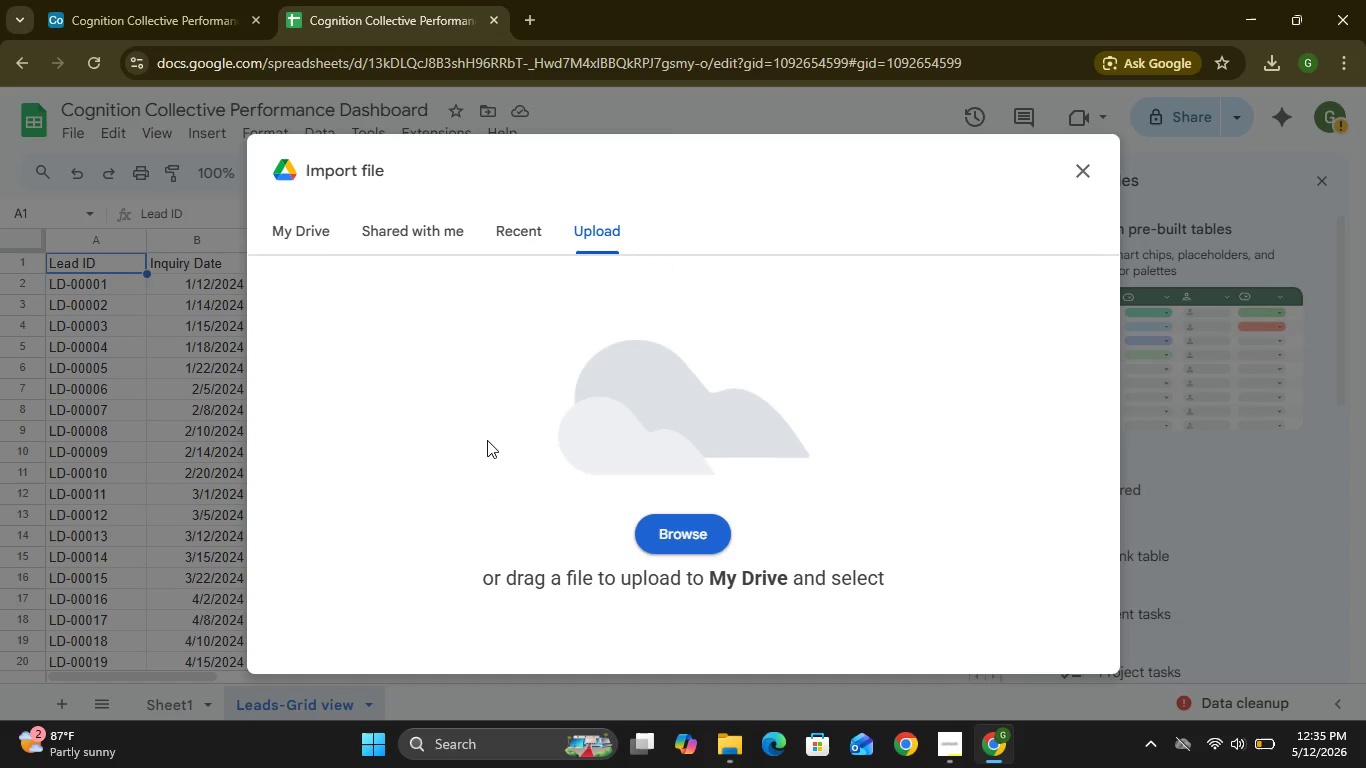 
left_click([606, 405])
 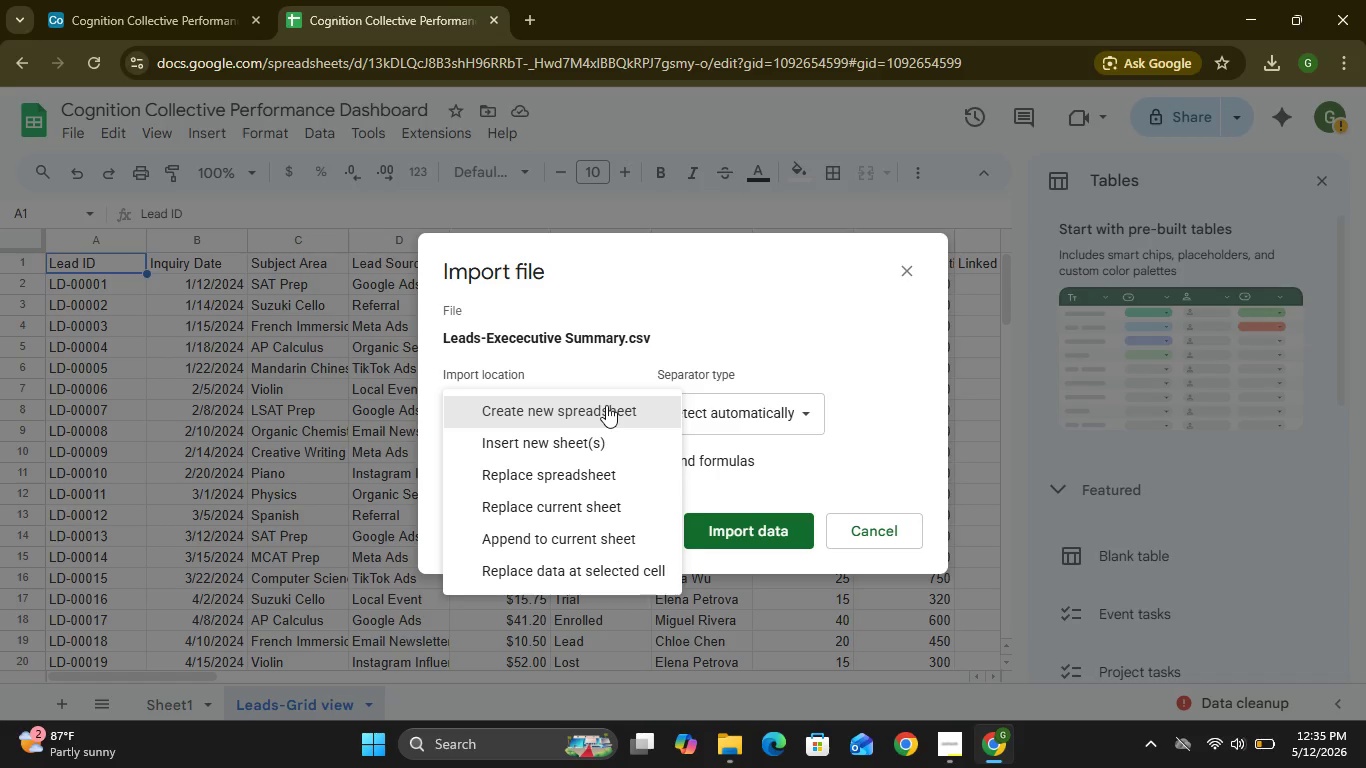 
left_click([585, 452])
 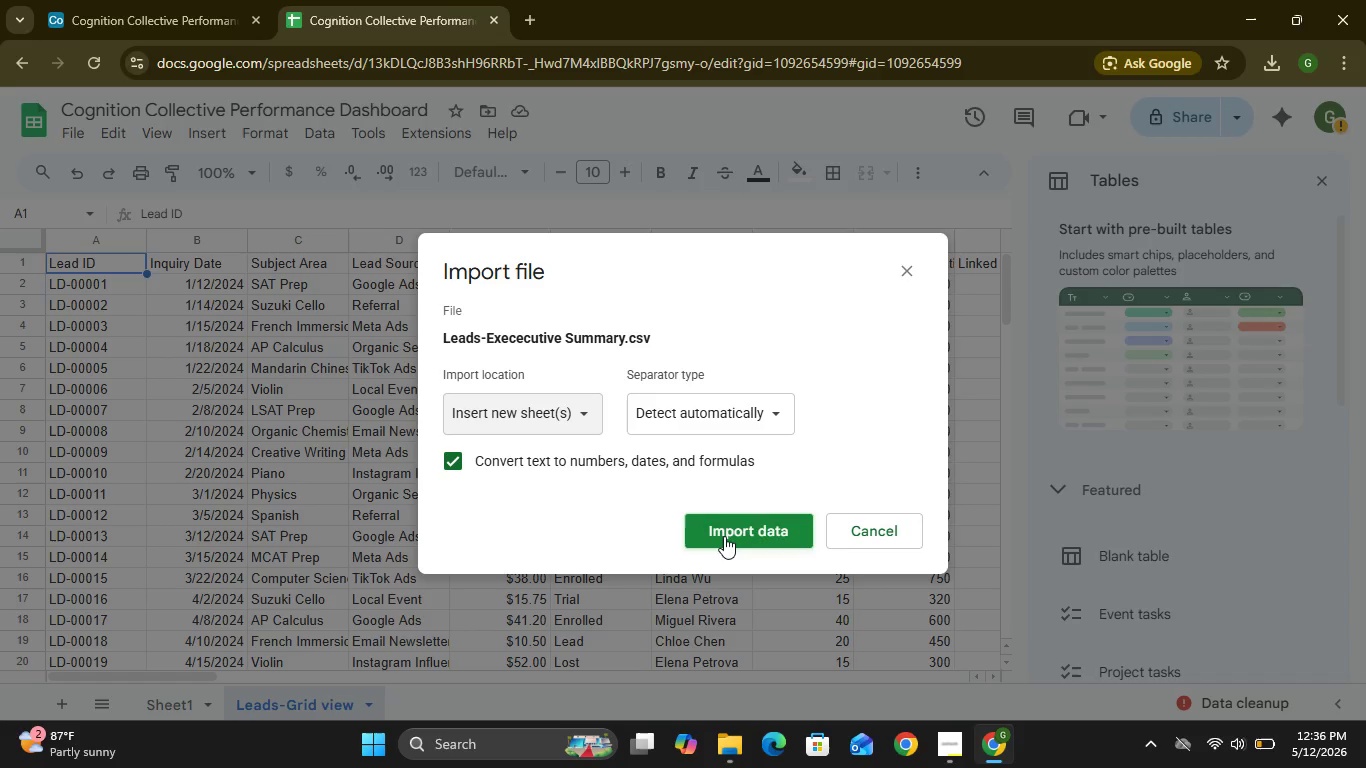 
left_click([724, 536])
 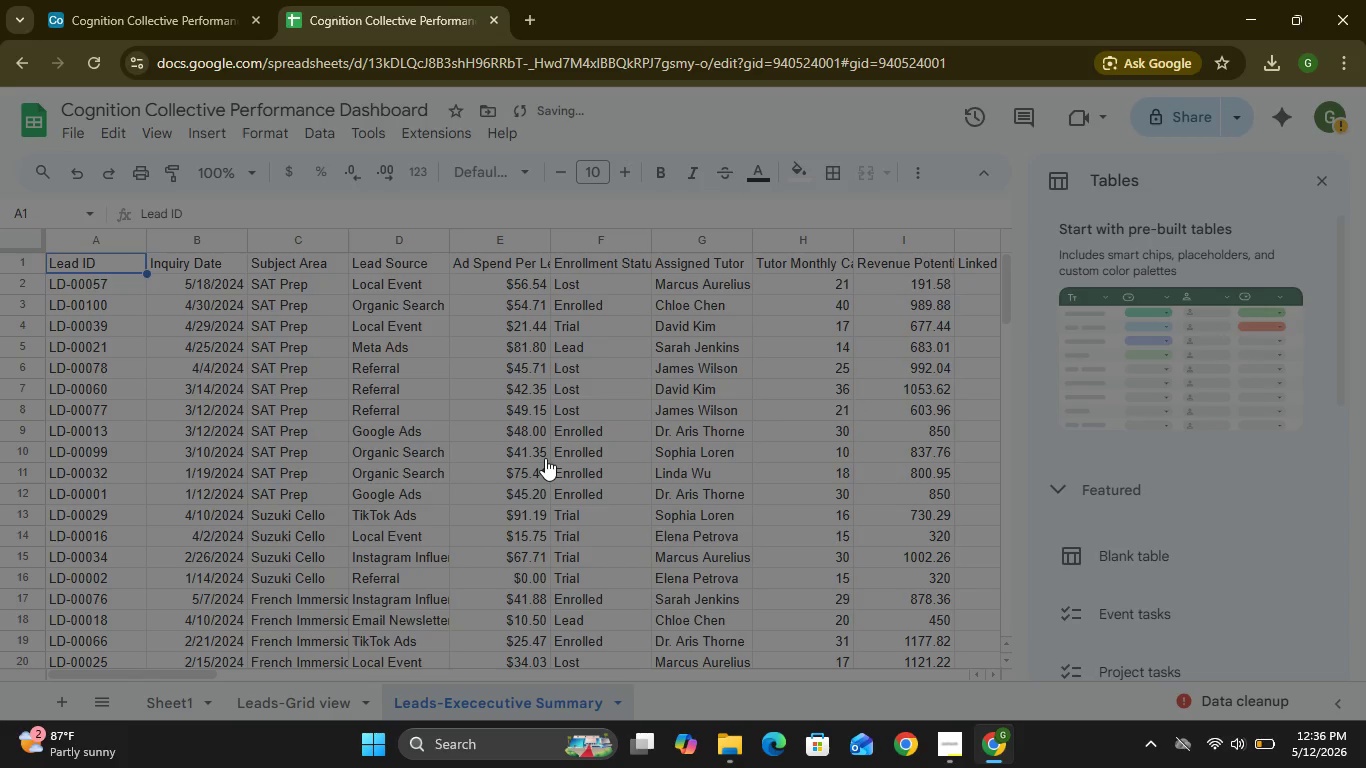 
left_click([69, 137])
 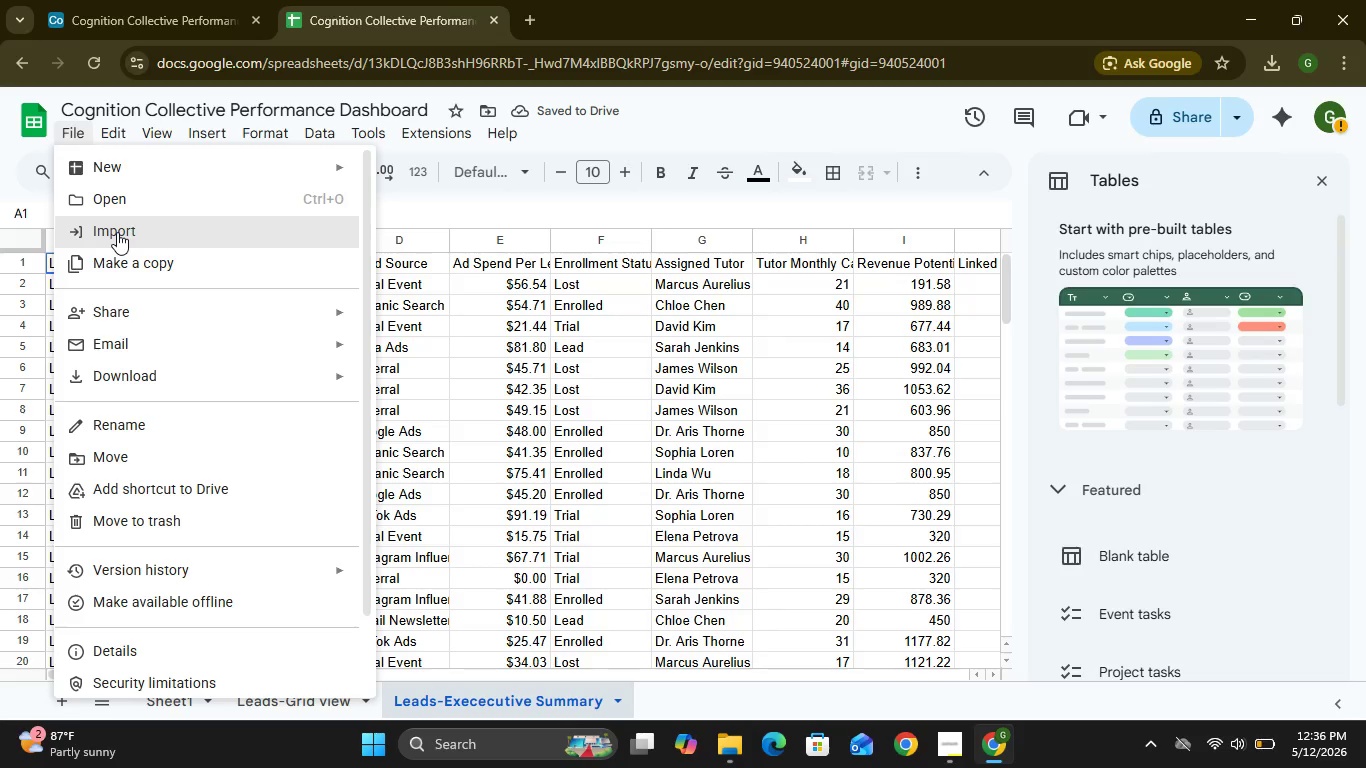 
left_click([117, 232])
 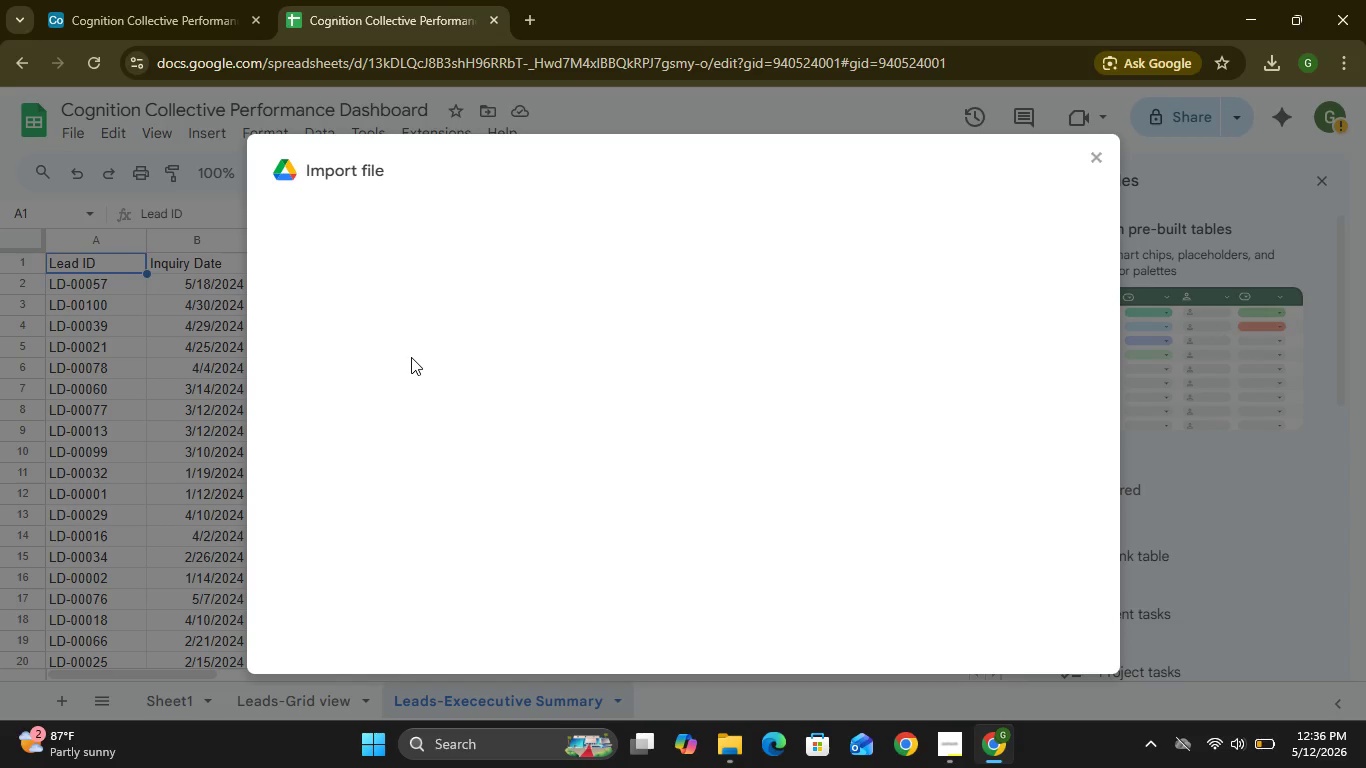 
wait(7.41)
 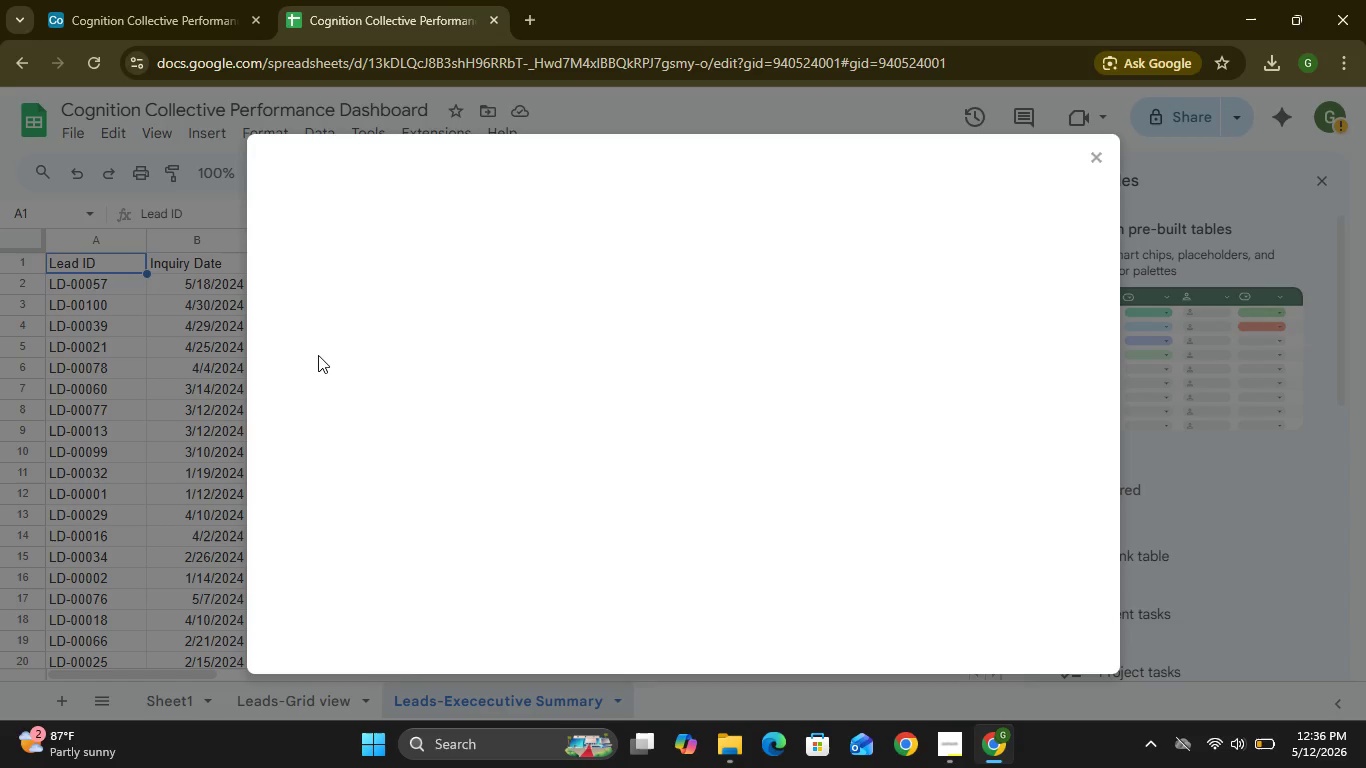 
mouse_move([427, 264])
 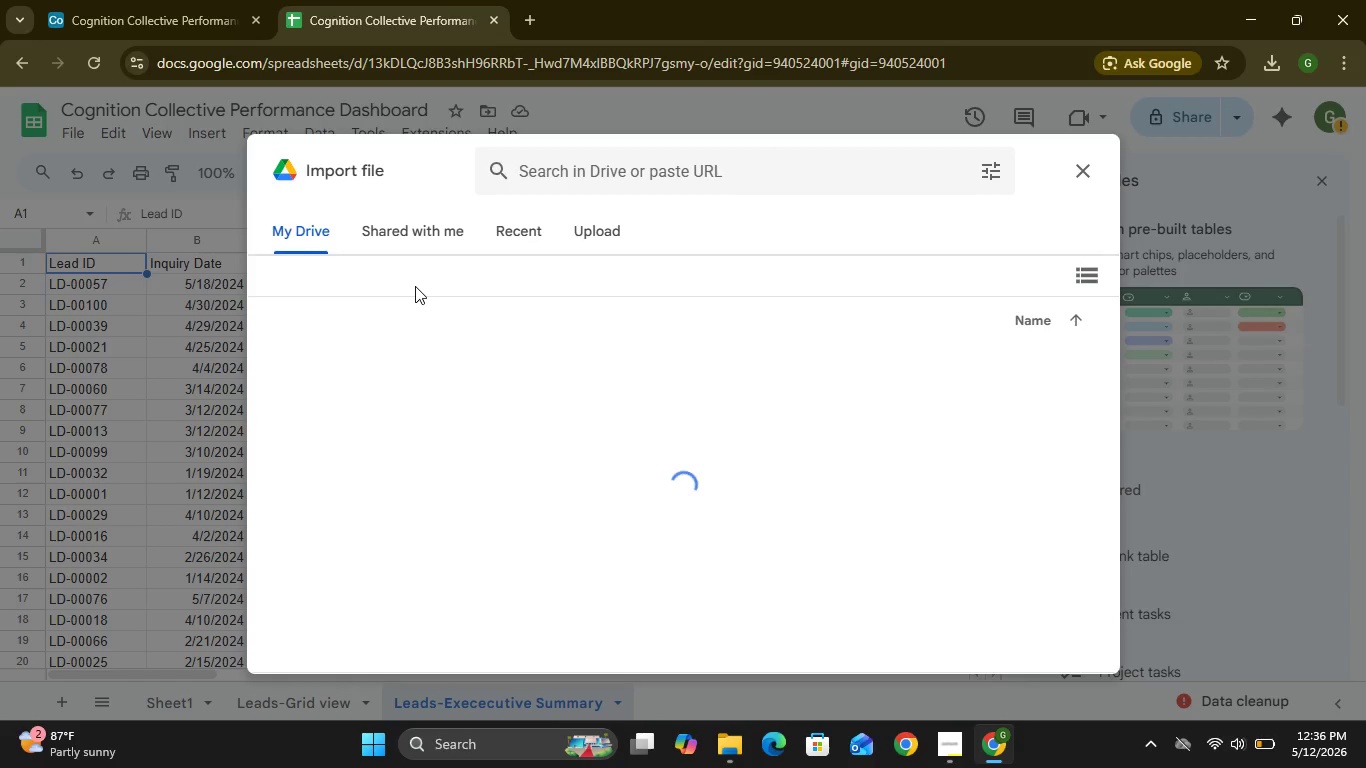 
left_click([580, 242])
 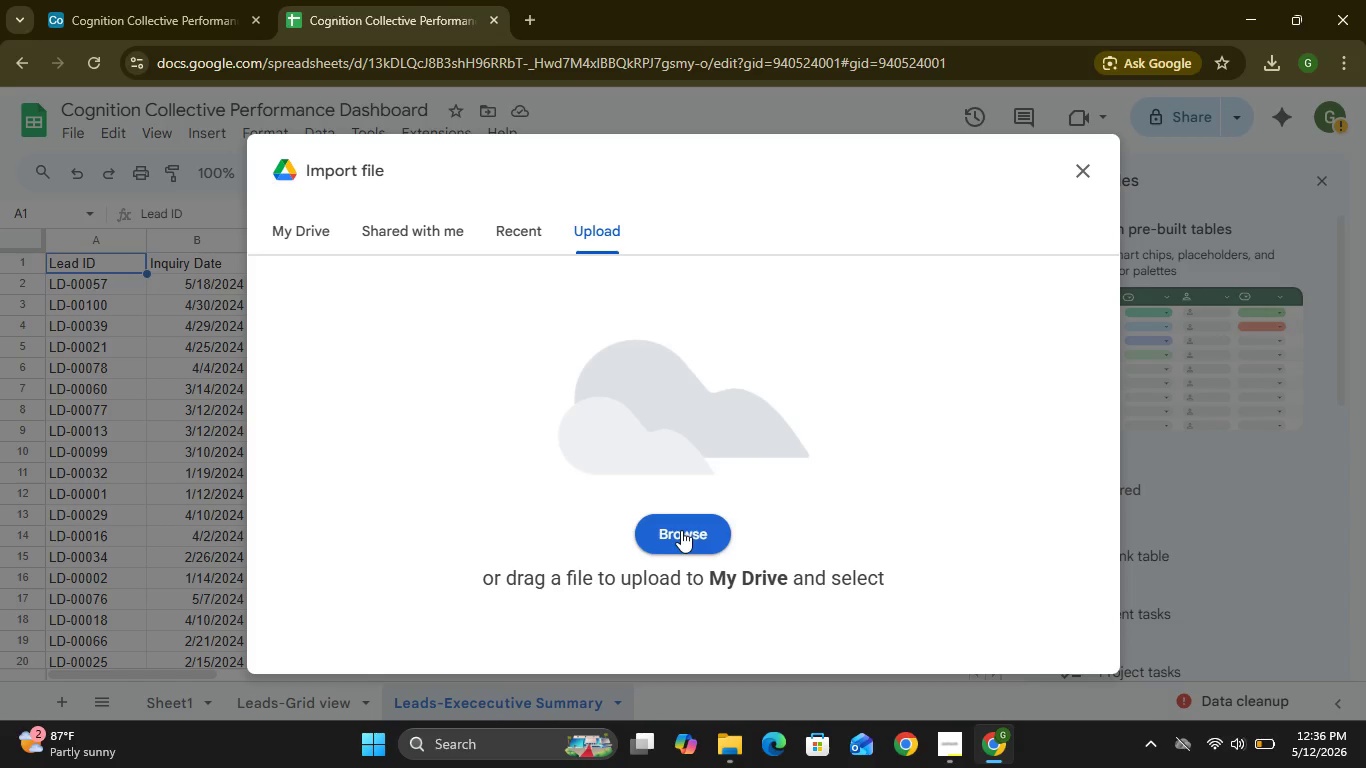 
left_click([681, 530])
 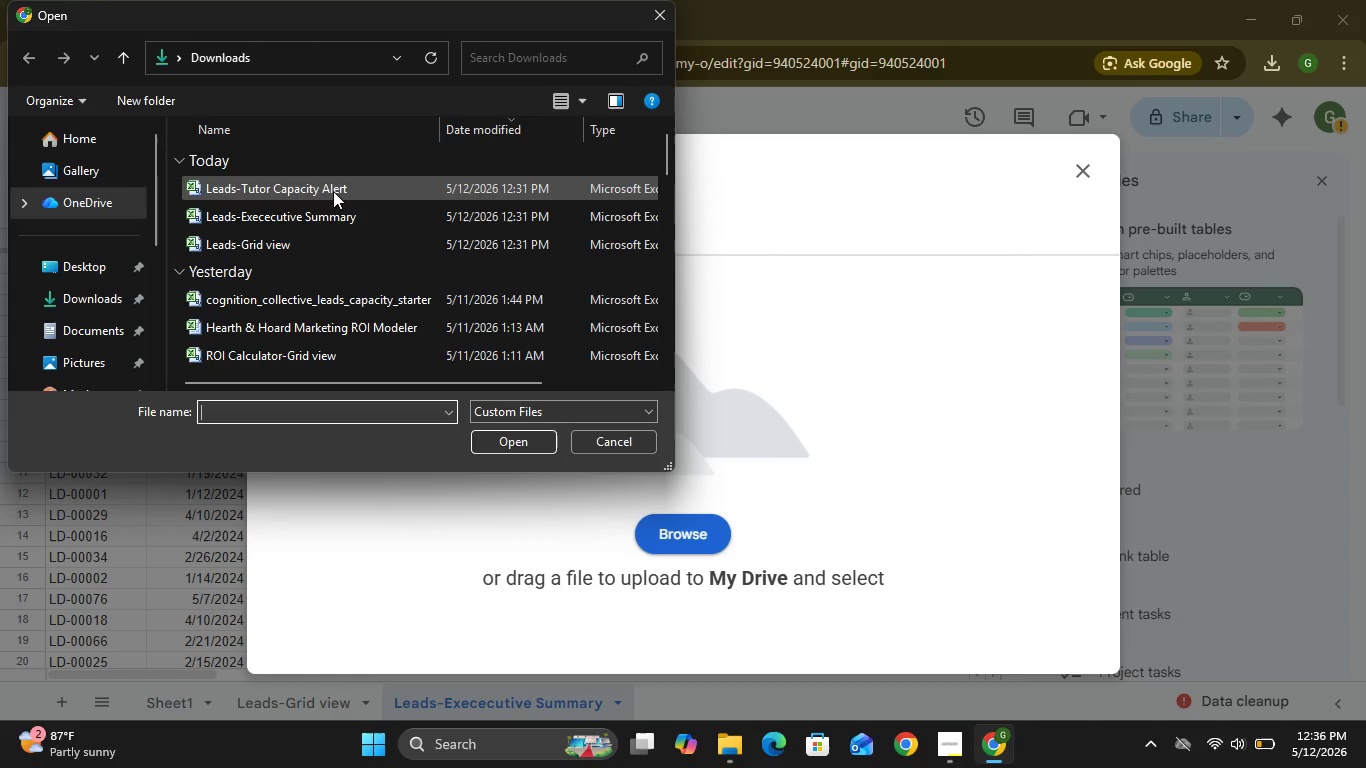 
wait(7.84)
 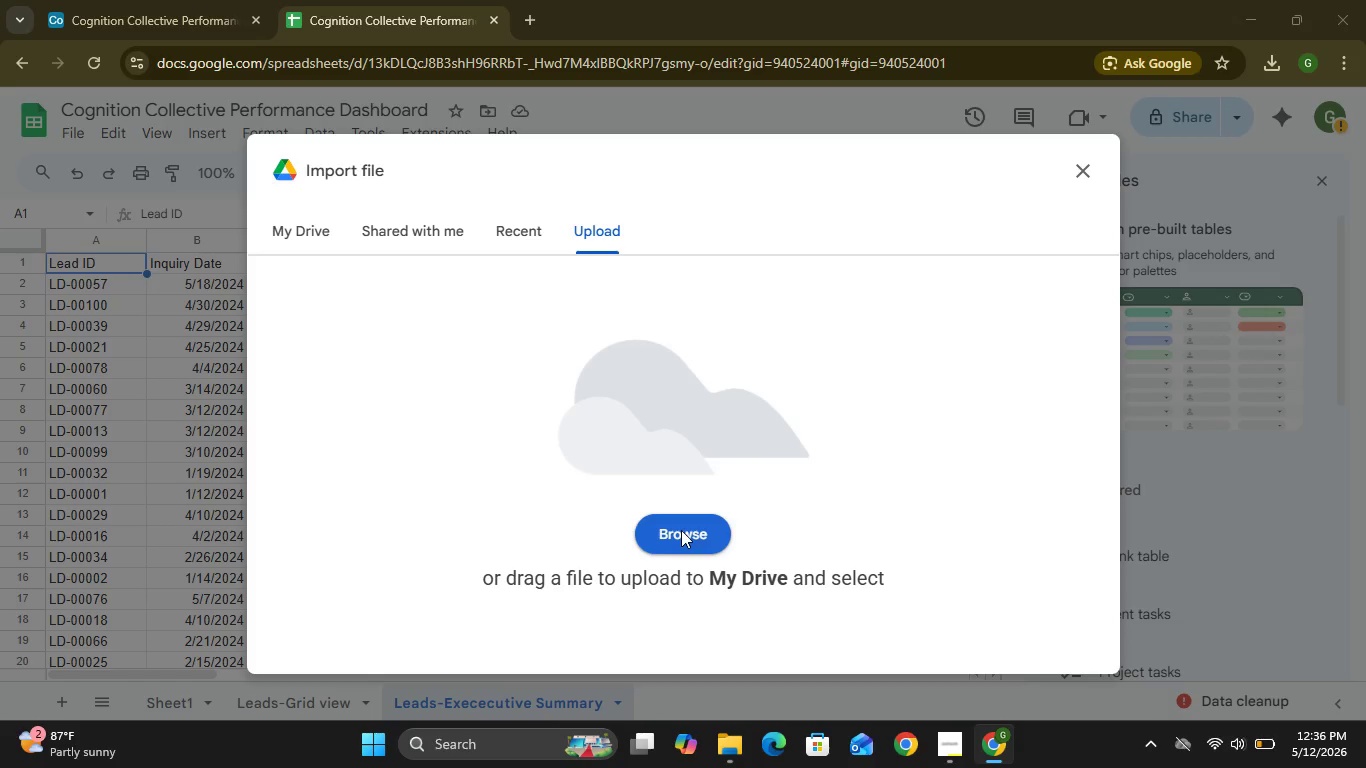 
left_click([333, 191])
 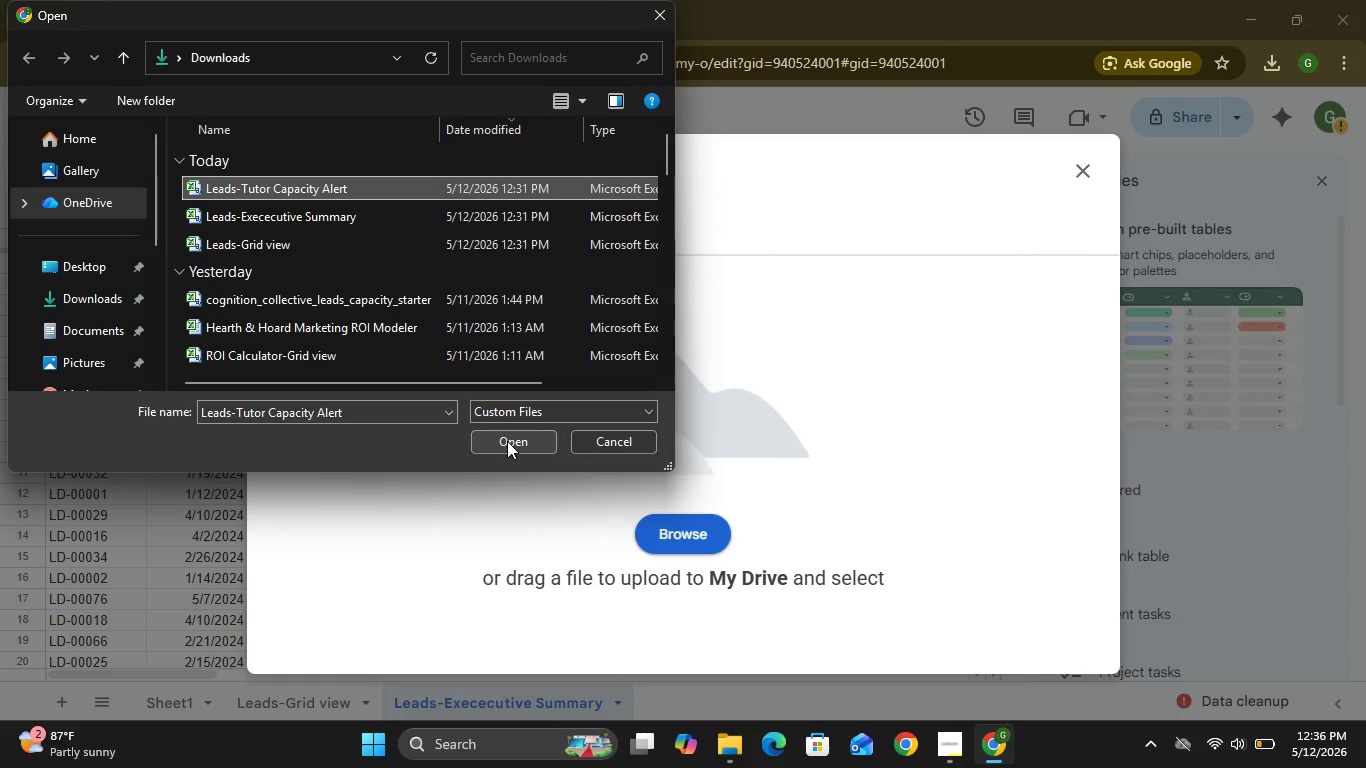 
wait(5.61)
 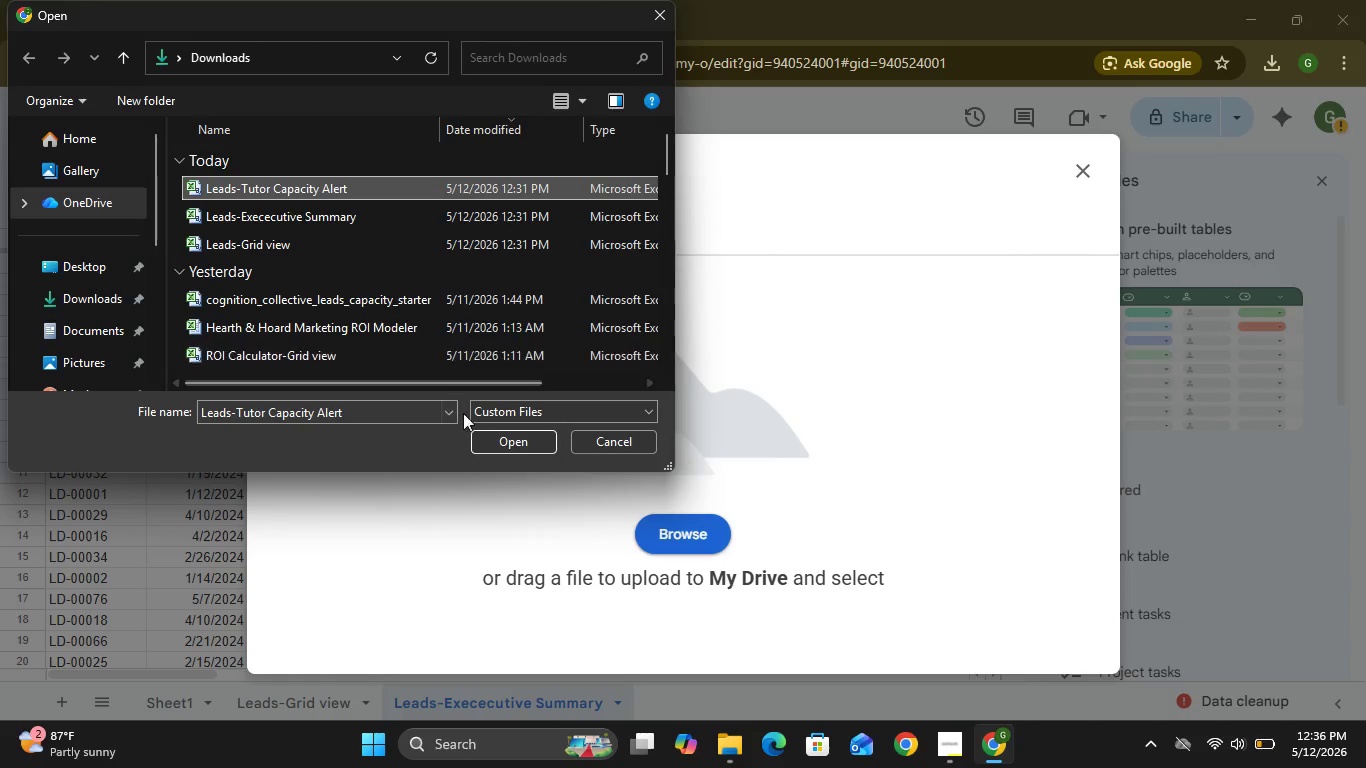 
left_click([507, 441])
 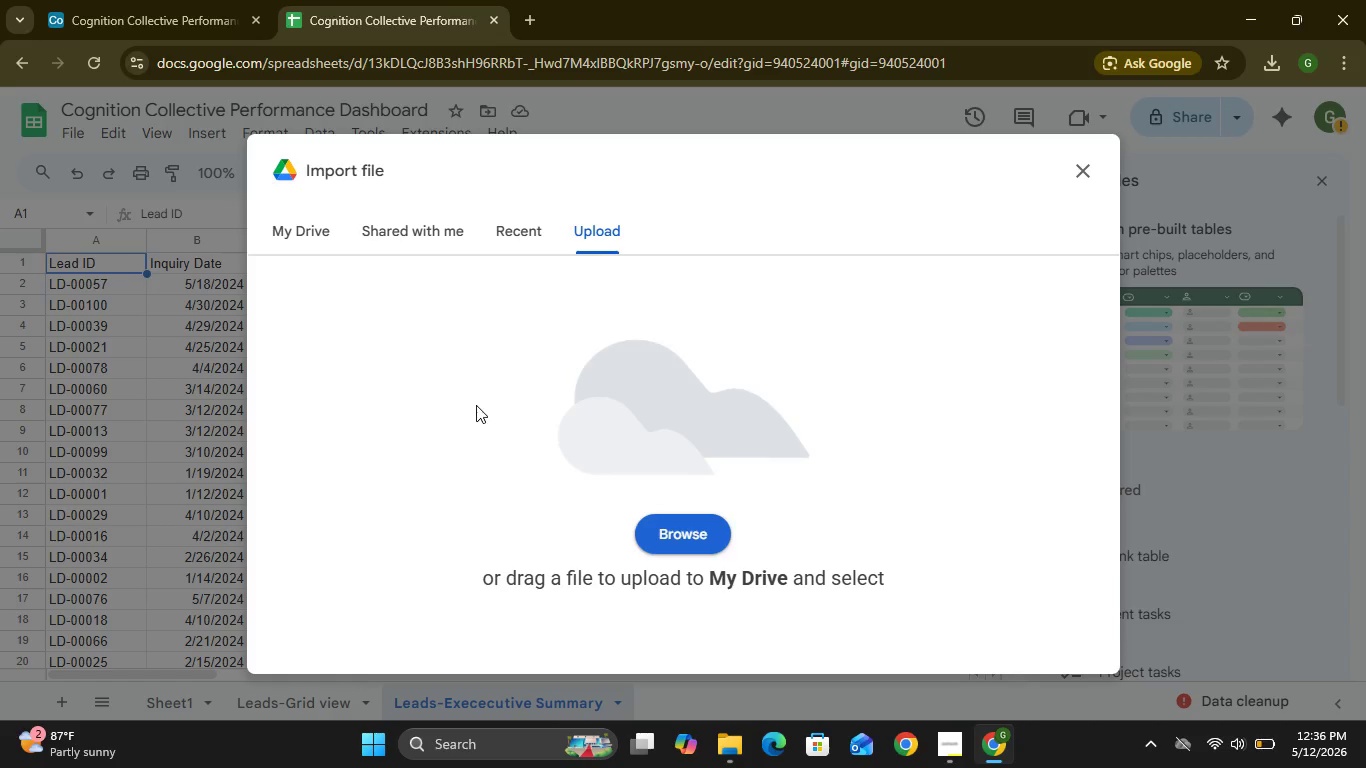 
mouse_move([491, 375])
 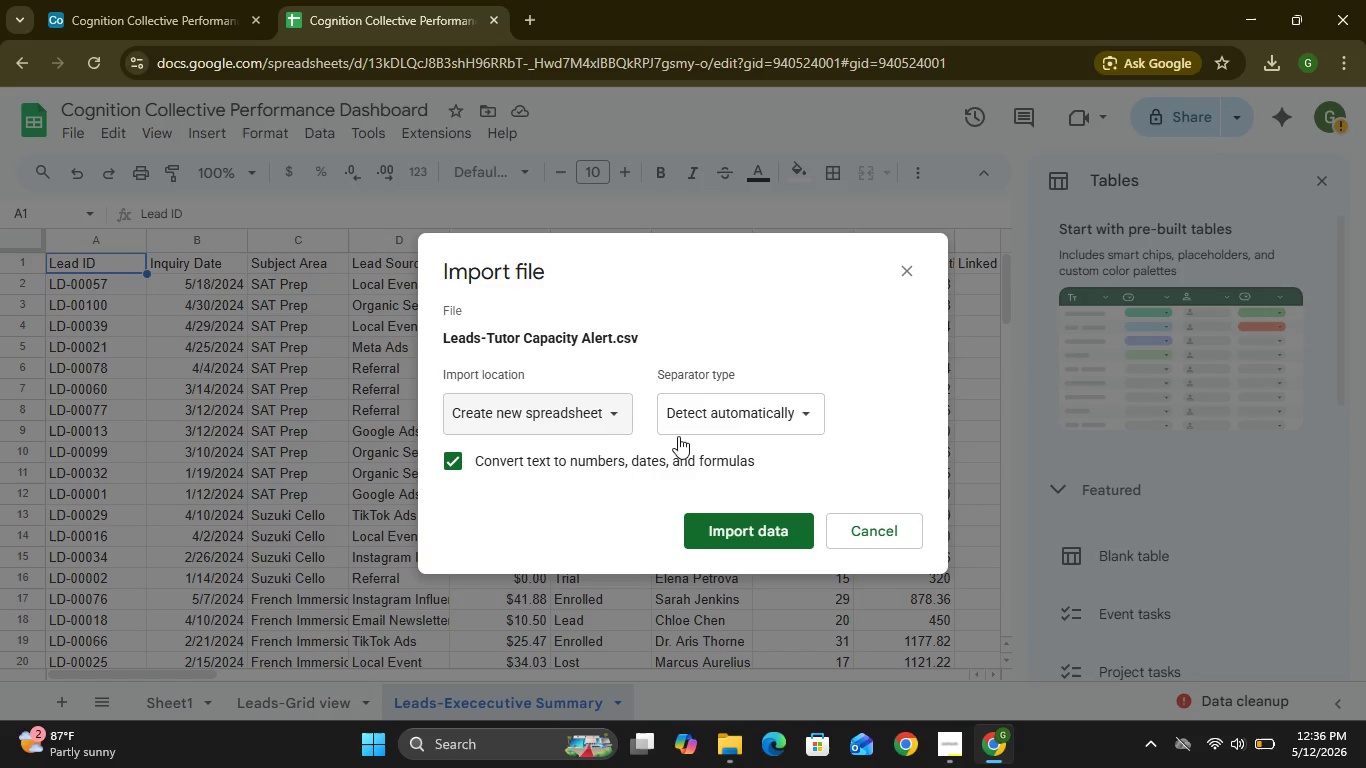 
left_click([610, 406])
 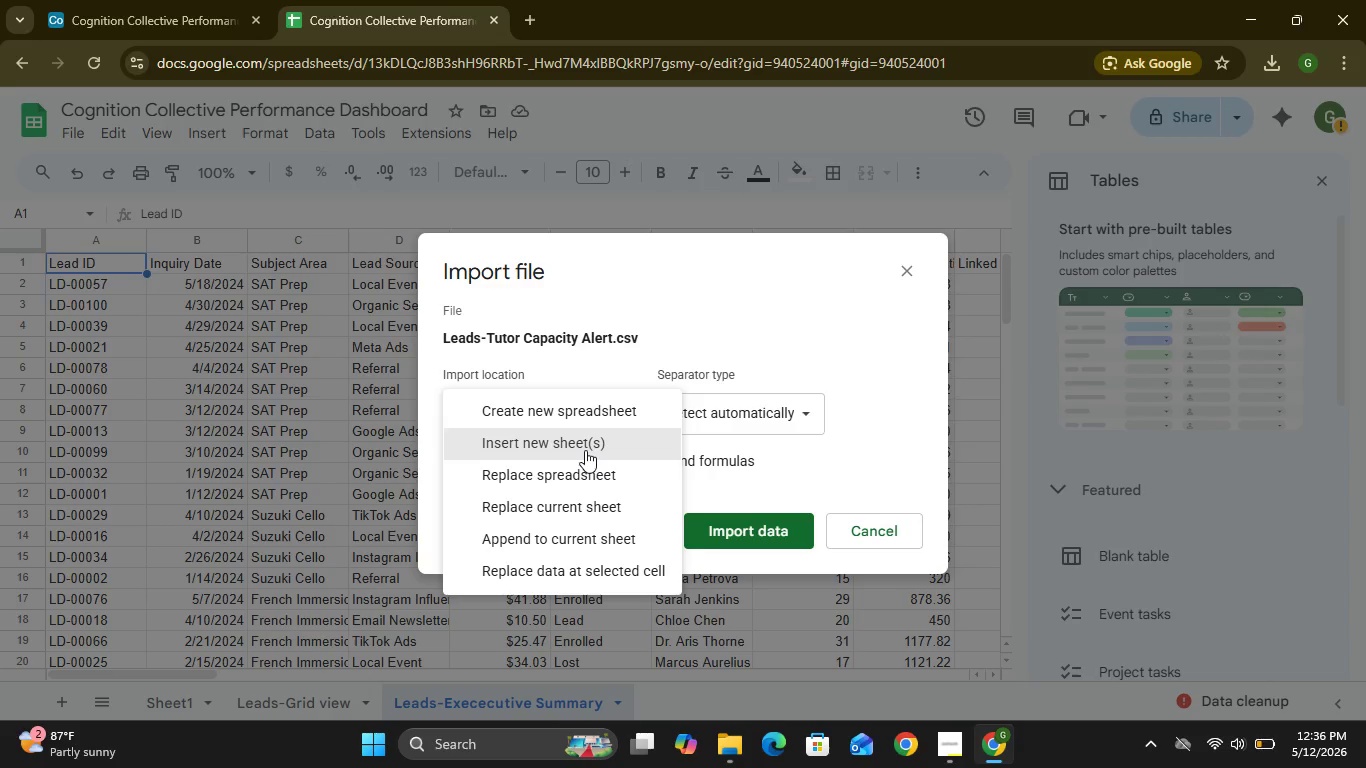 
left_click([586, 448])
 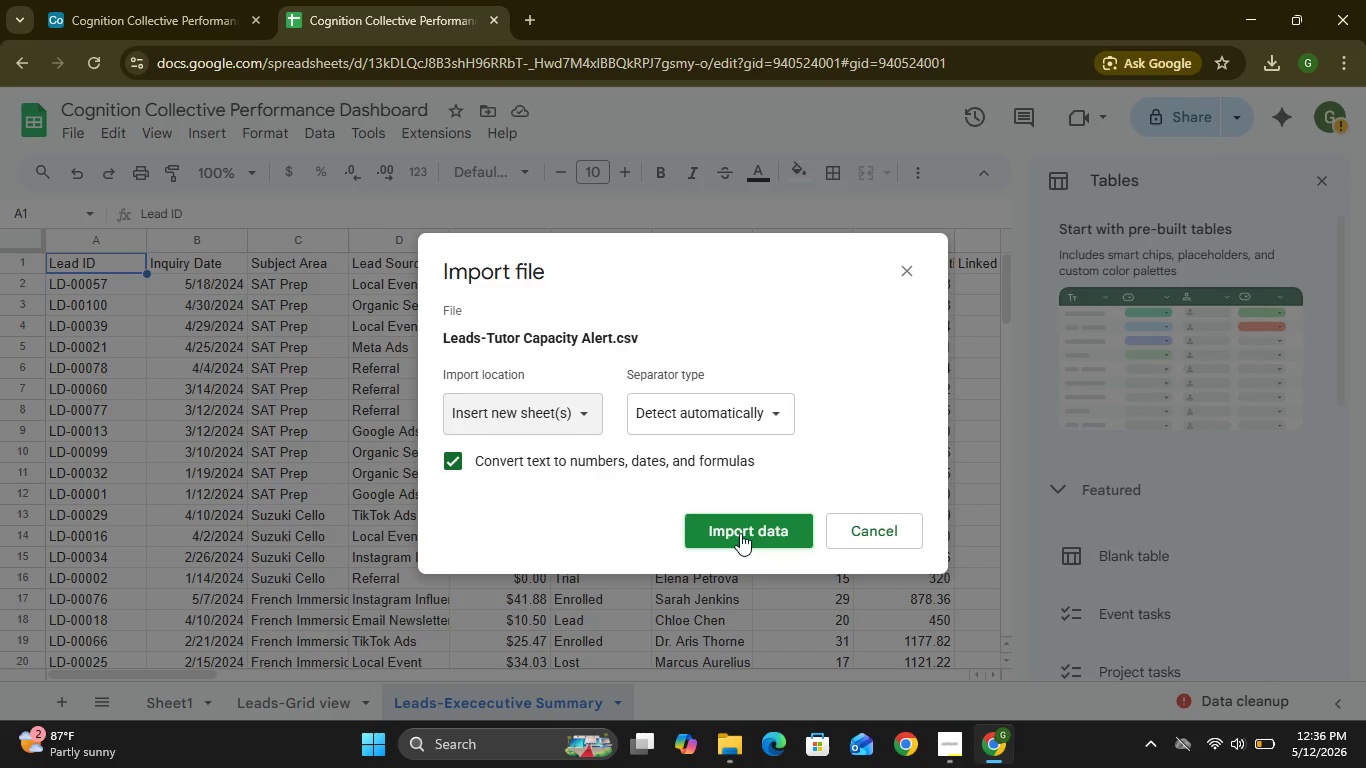 
left_click([742, 528])
 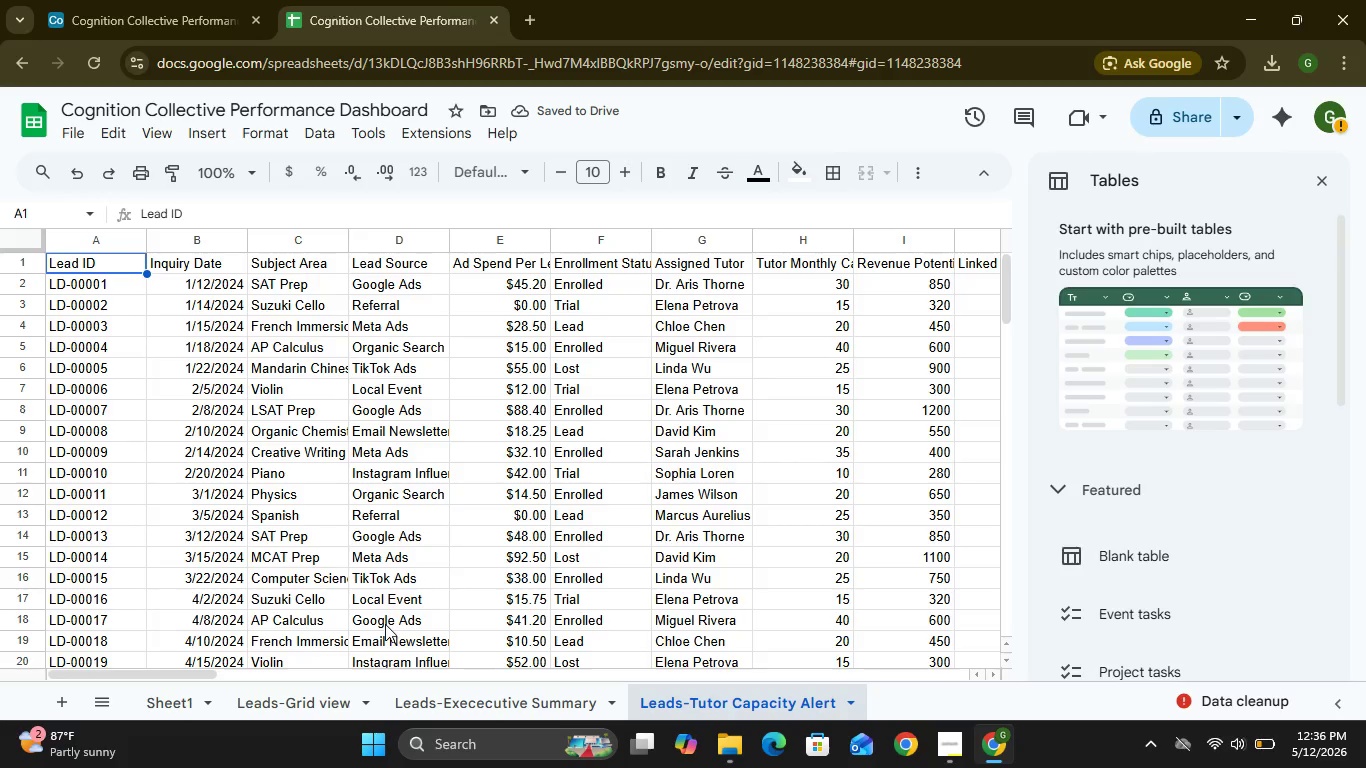 
wait(11.91)
 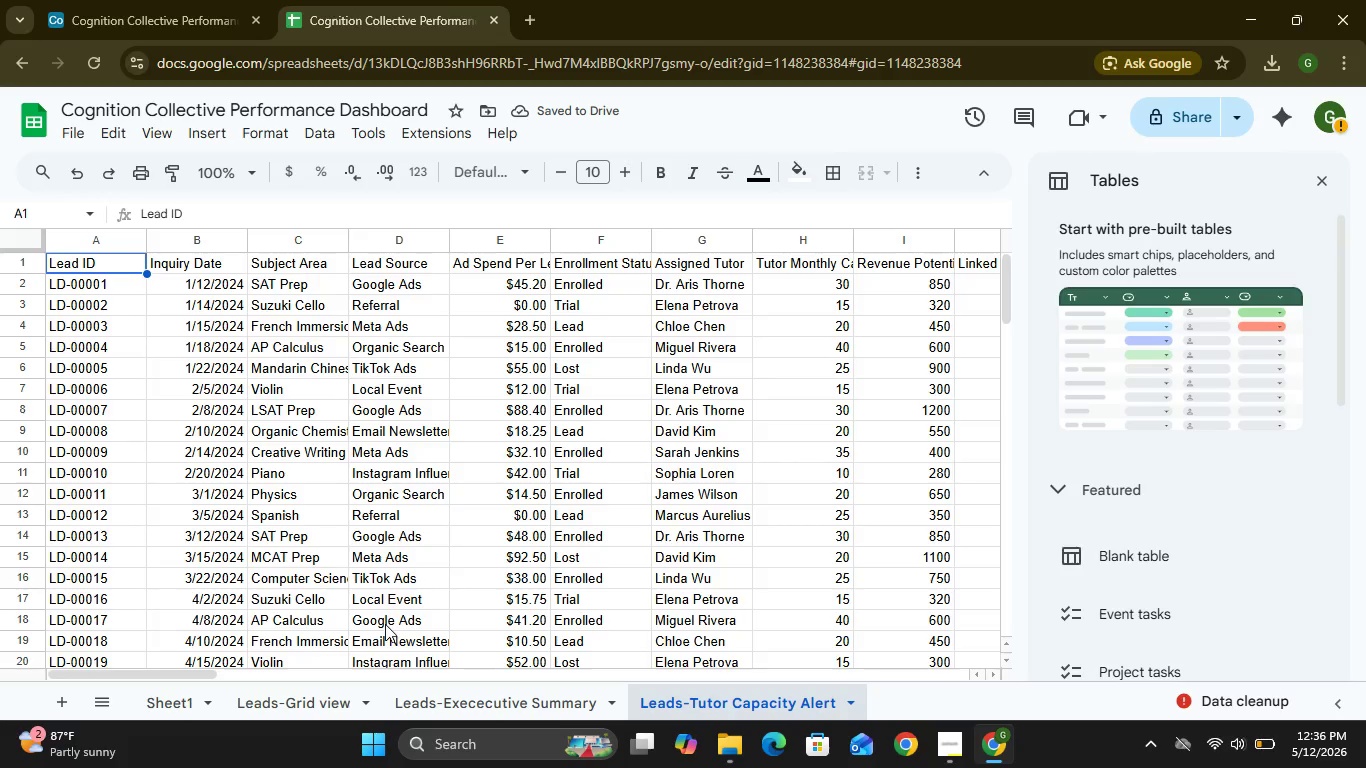 
mouse_move([407, 740])
 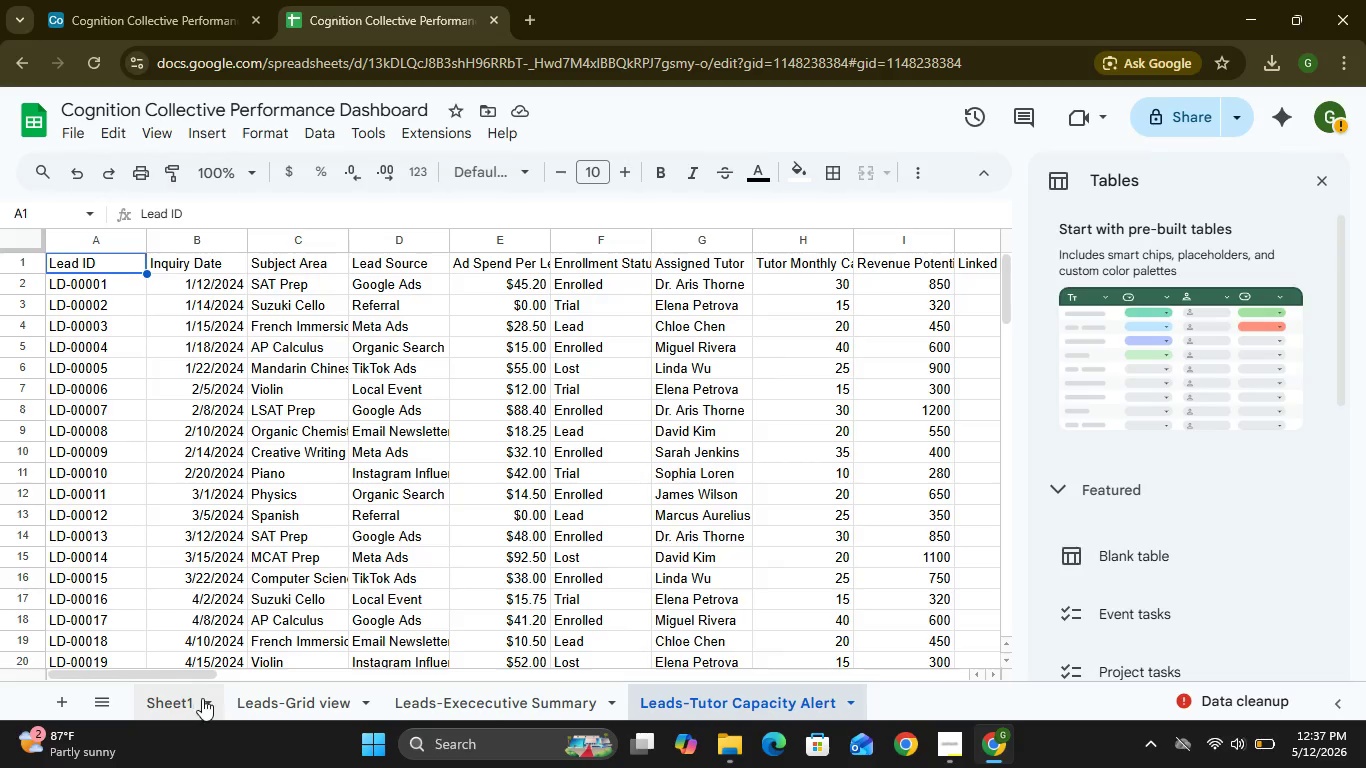 
left_click([207, 704])
 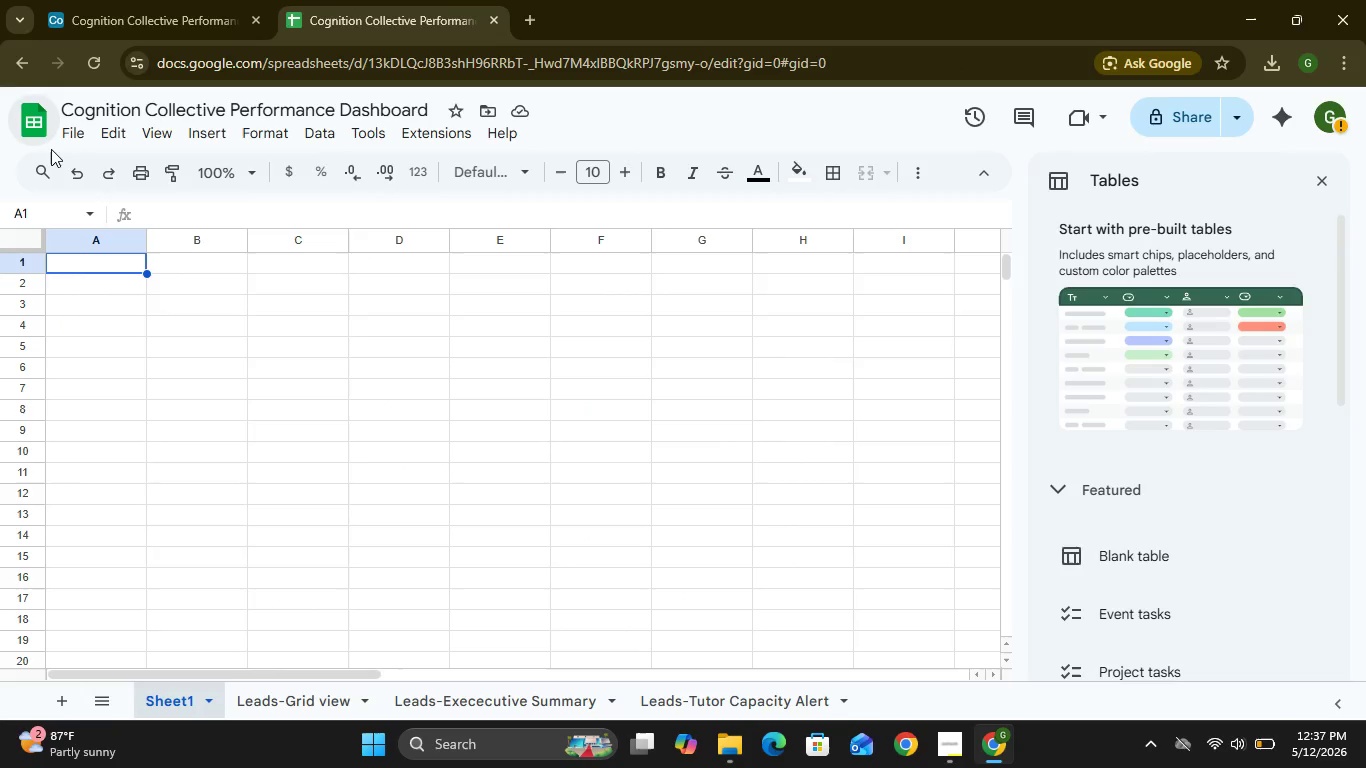 
left_click([57, 129])
 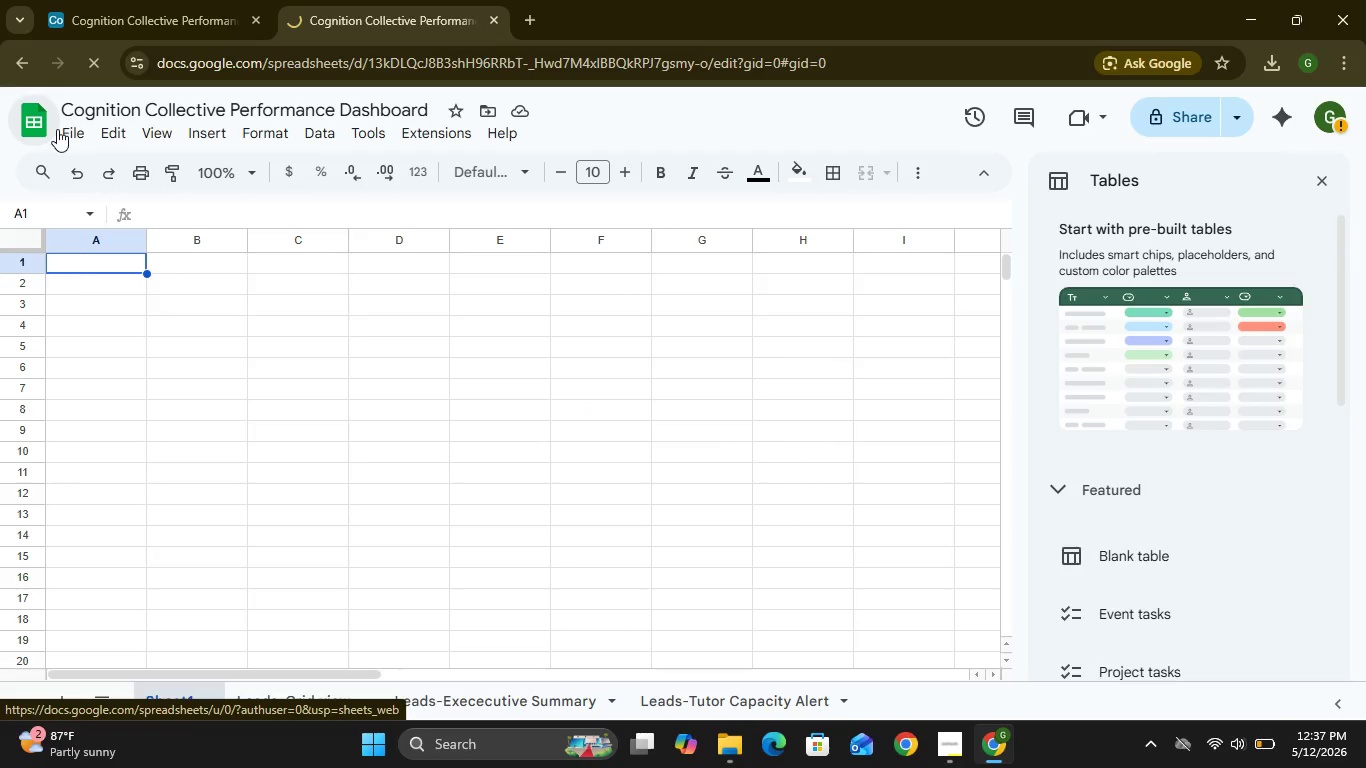 
mouse_move([96, 189])
 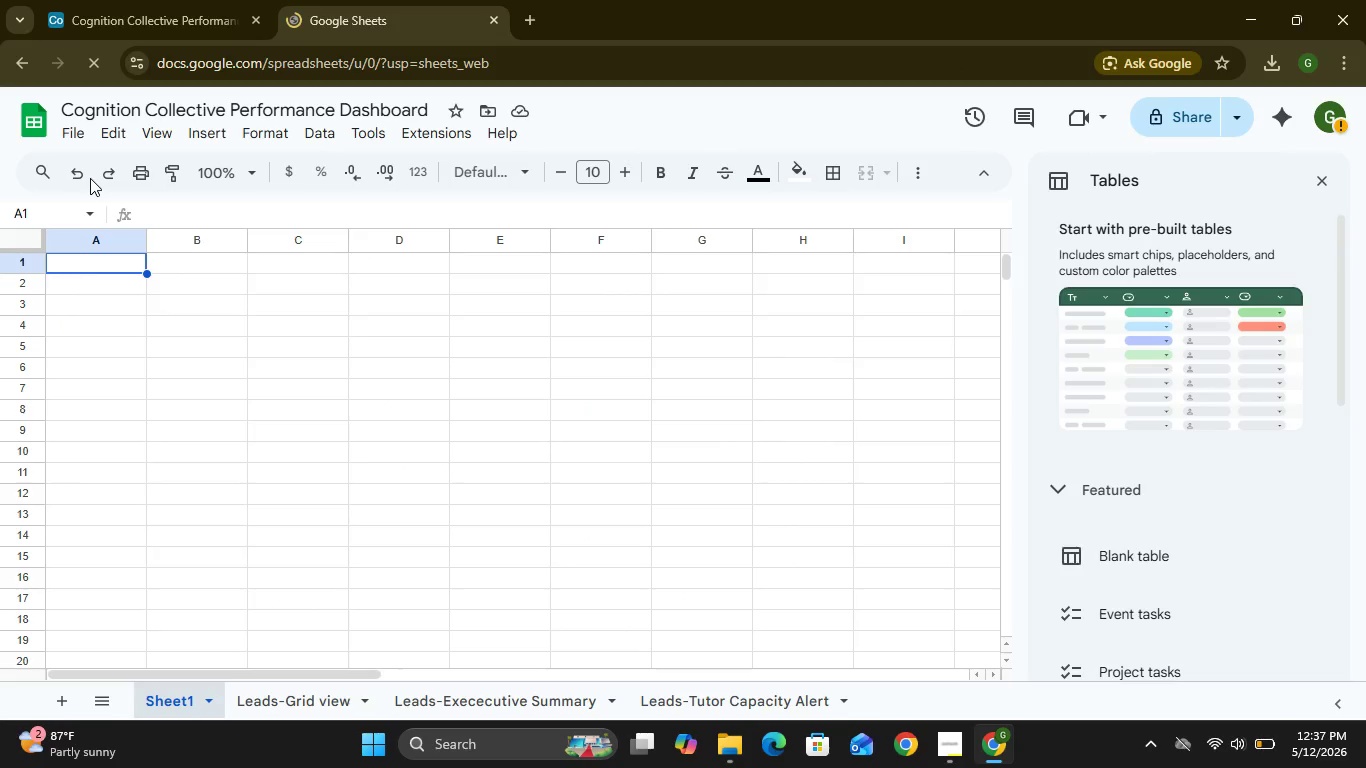 
mouse_move([103, 211])
 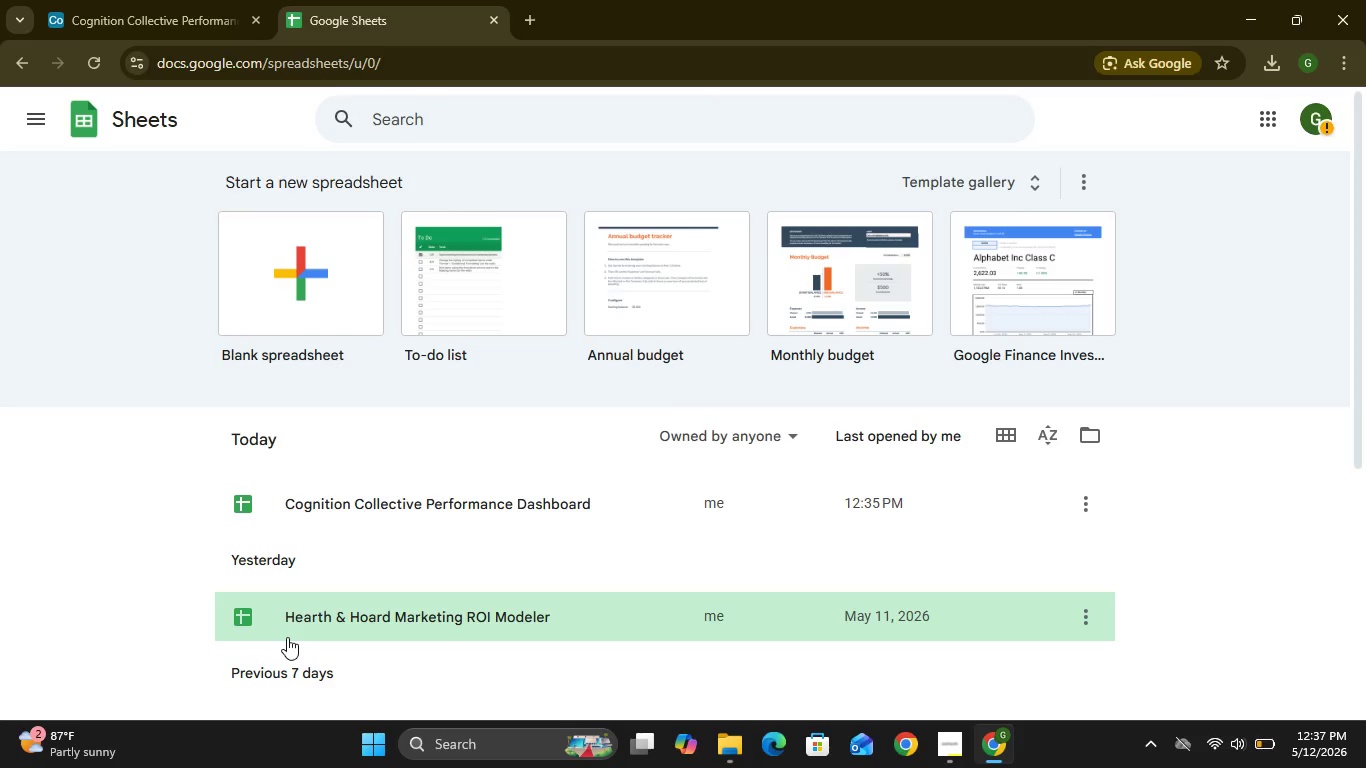 
left_click([330, 514])
 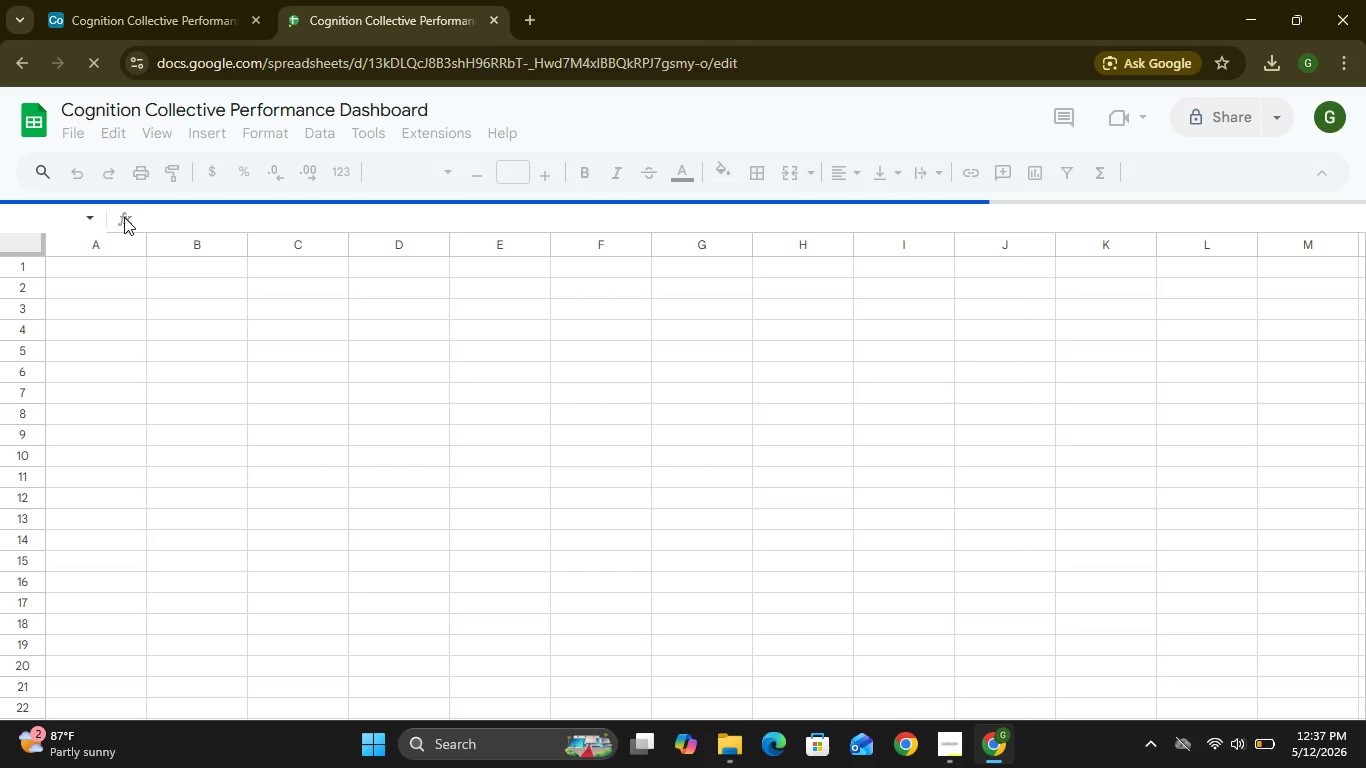 
wait(16.36)
 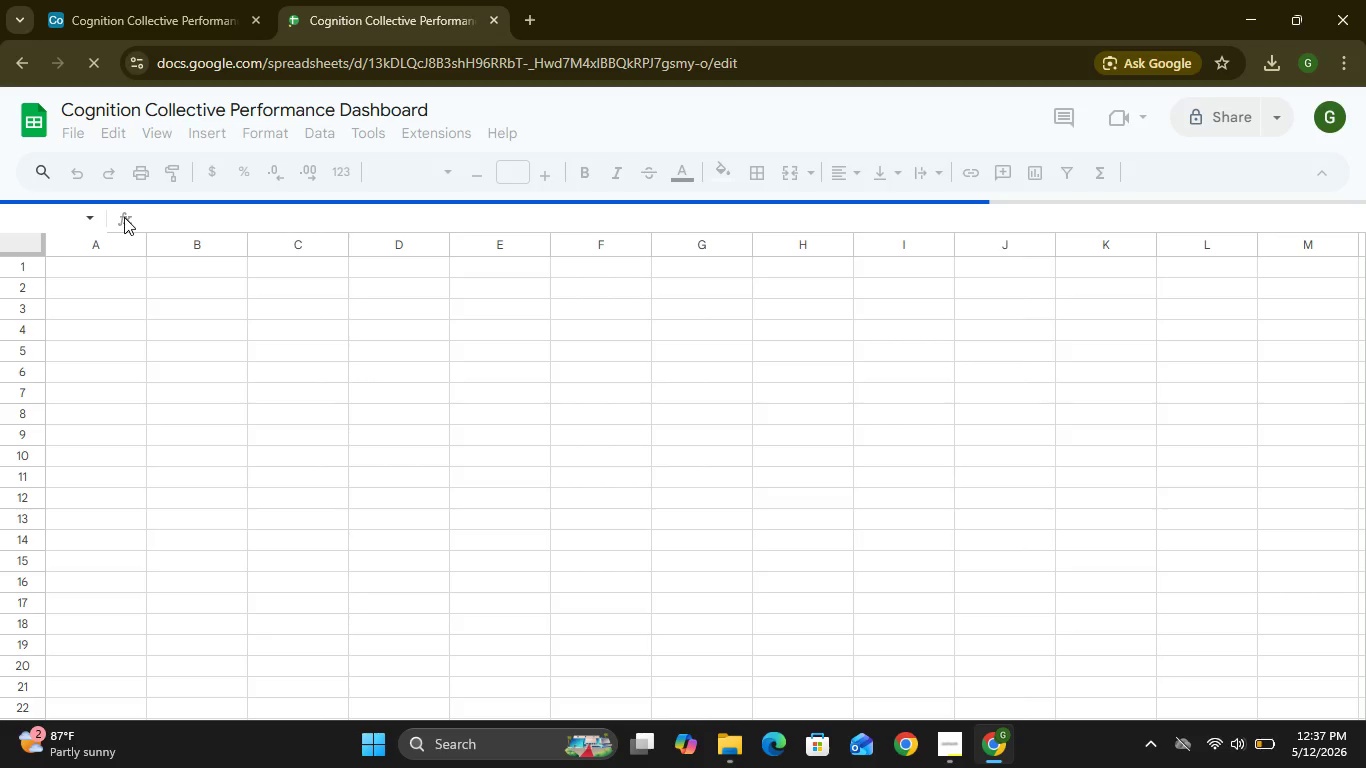 
left_click([77, 132])
 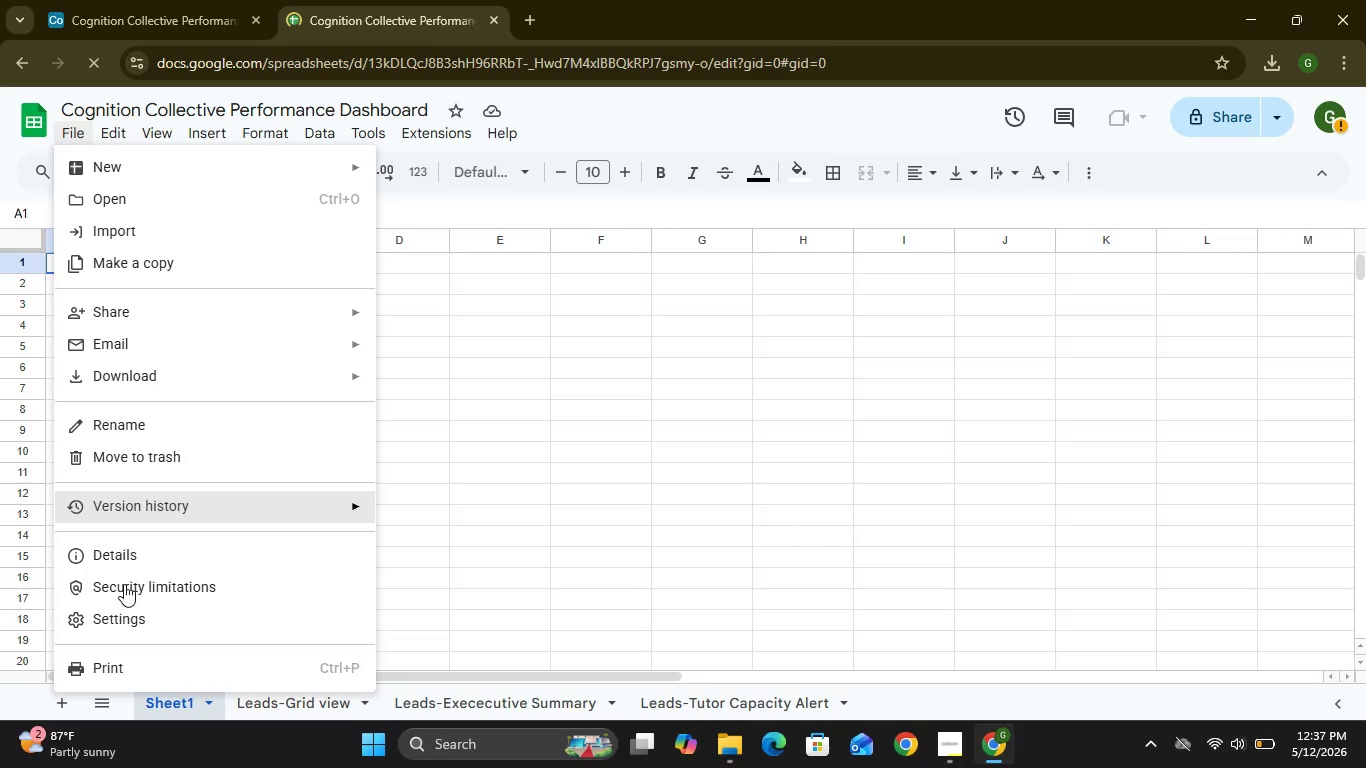 
wait(12.97)
 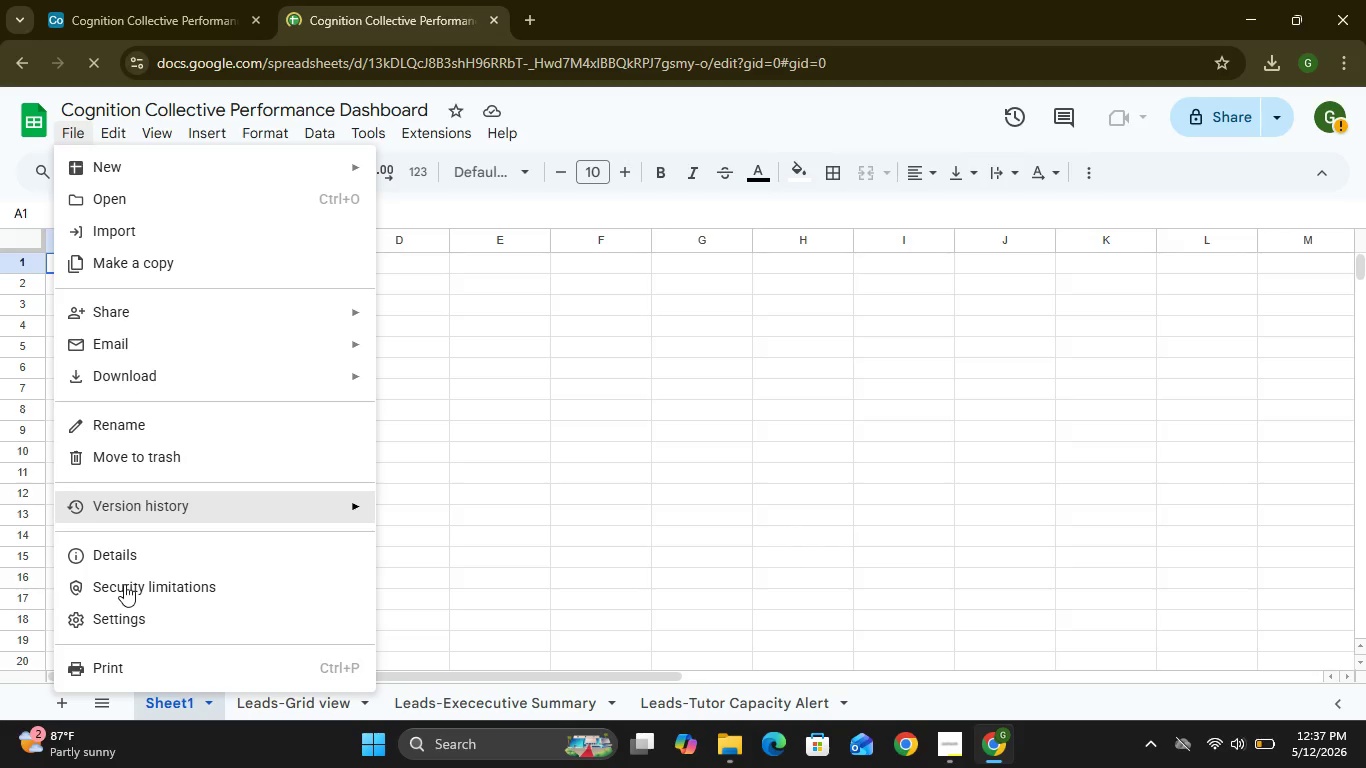 
left_click([485, 498])
 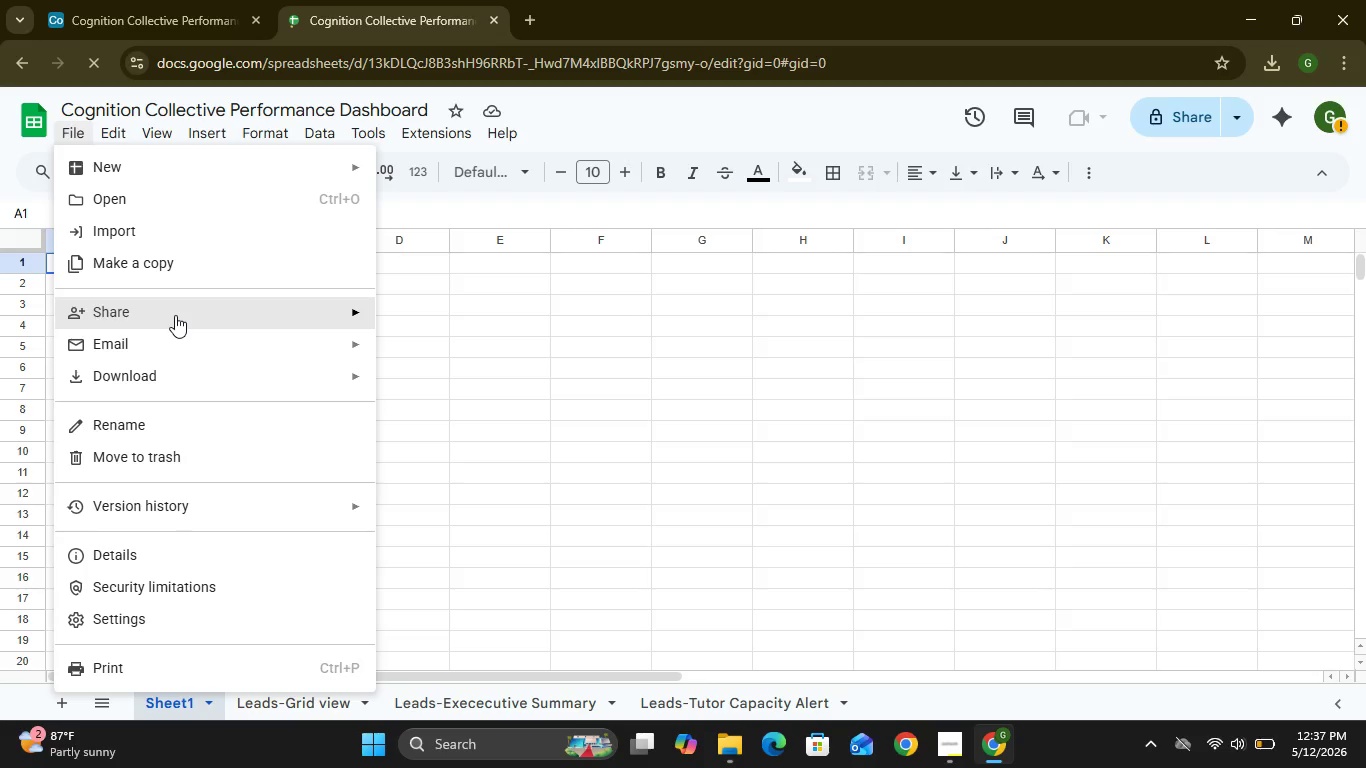 
left_click([209, 704])
 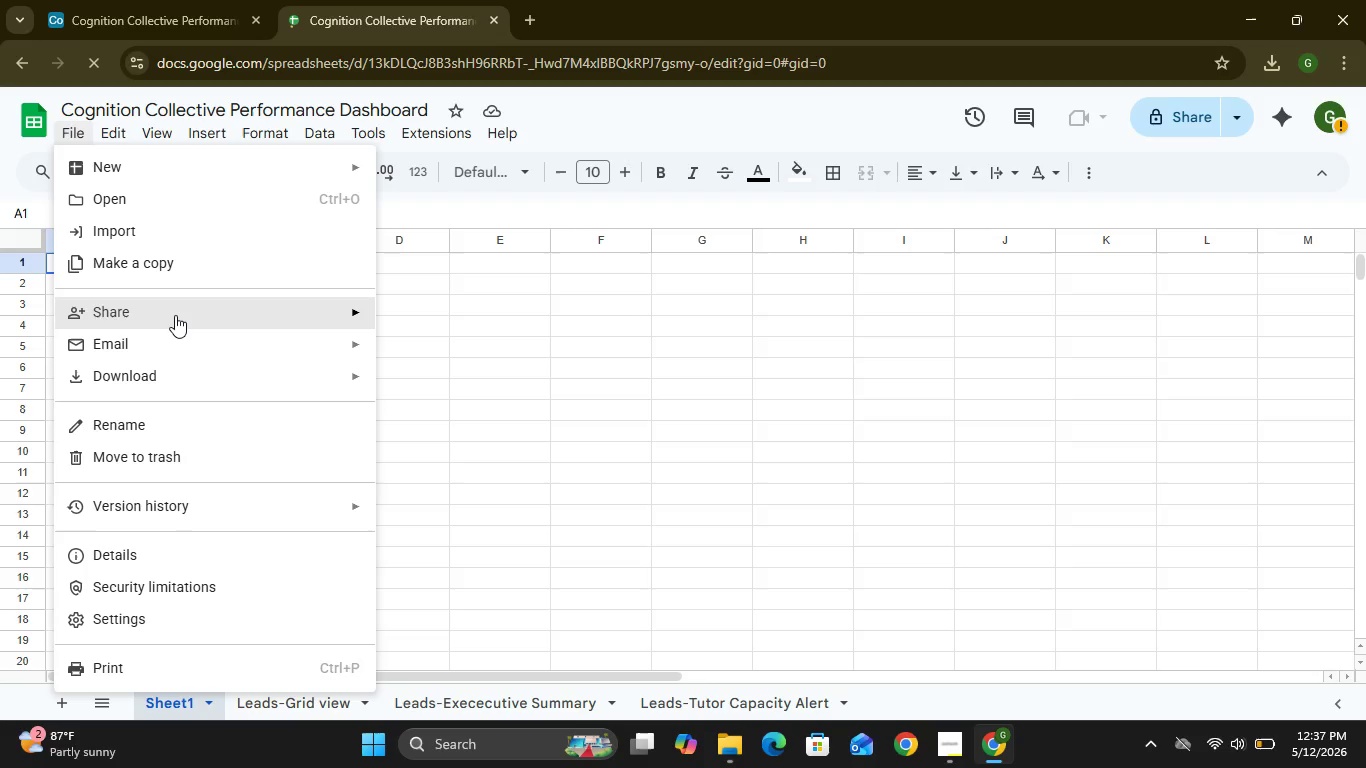 
mouse_move([207, 672])
 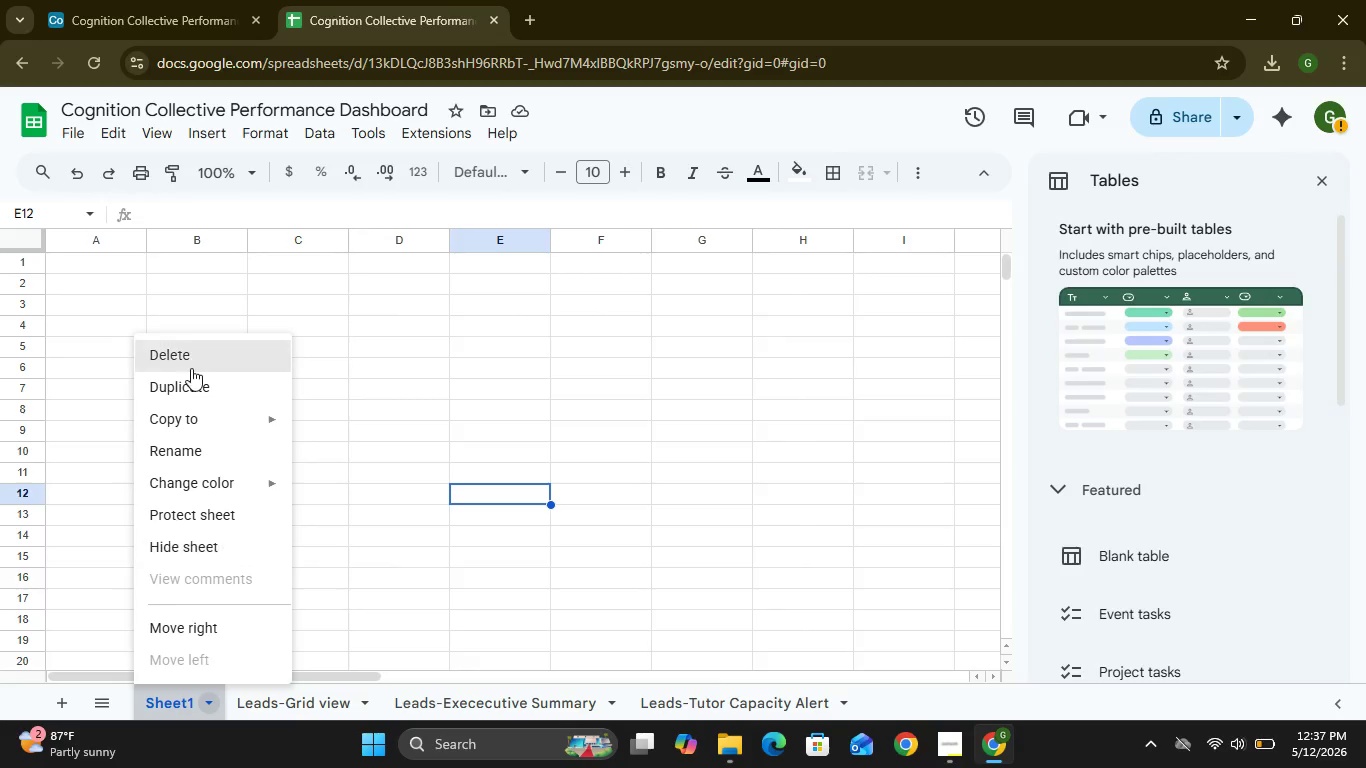 
left_click([191, 368])
 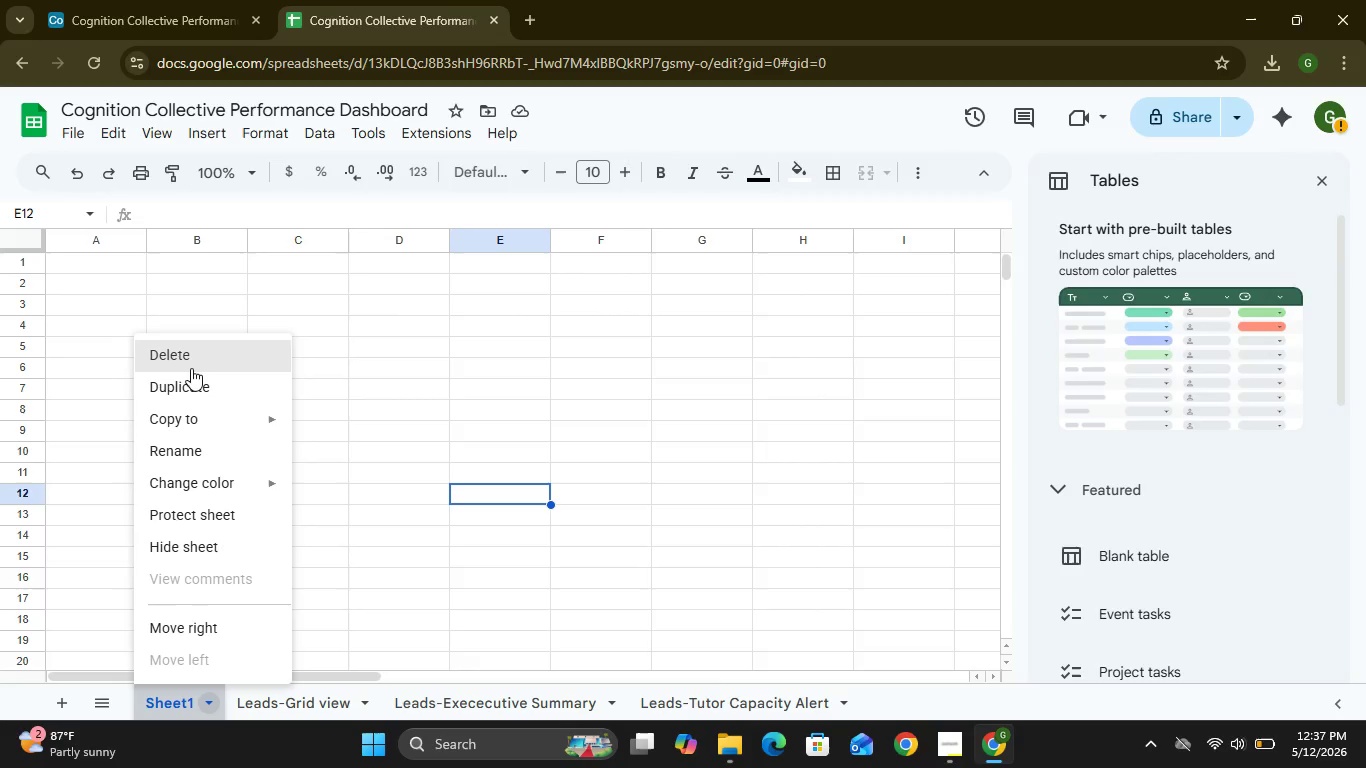 
left_click([909, 450])
 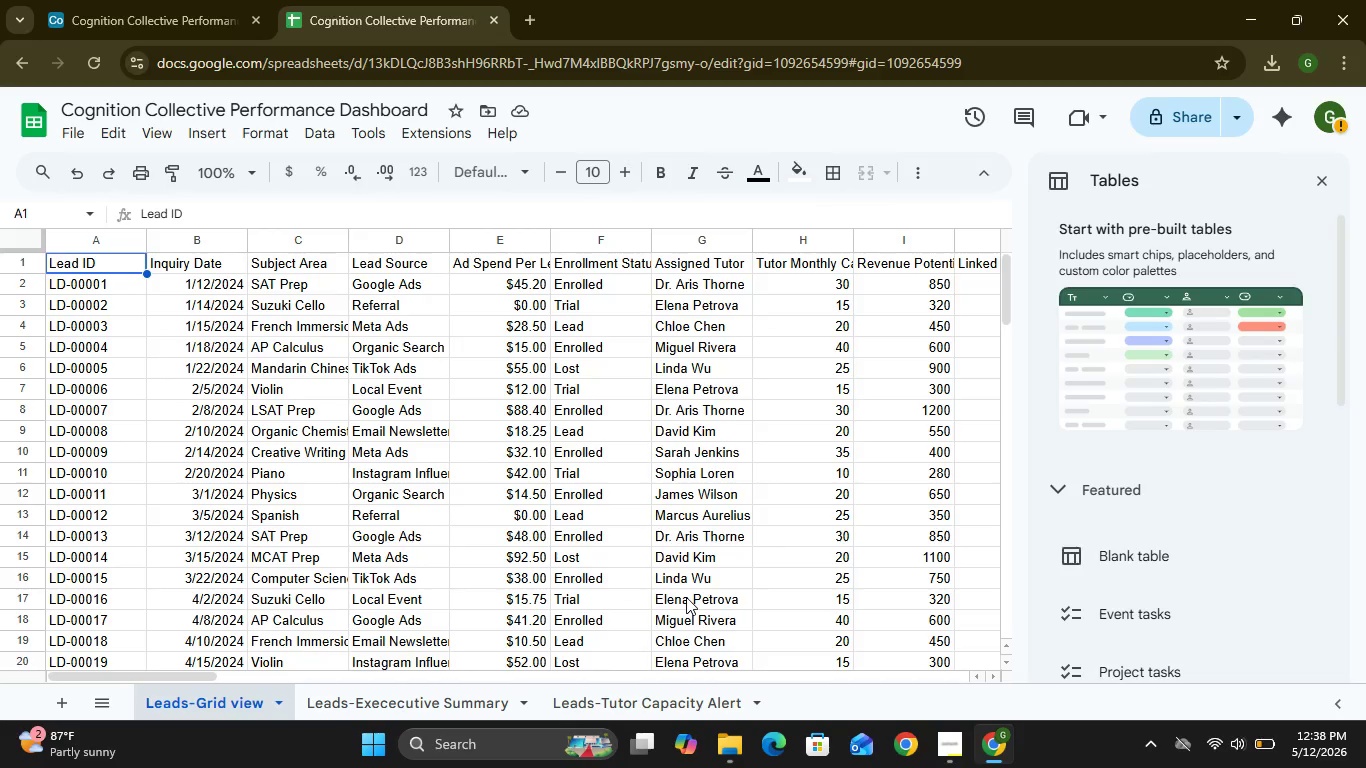 
wait(41.48)
 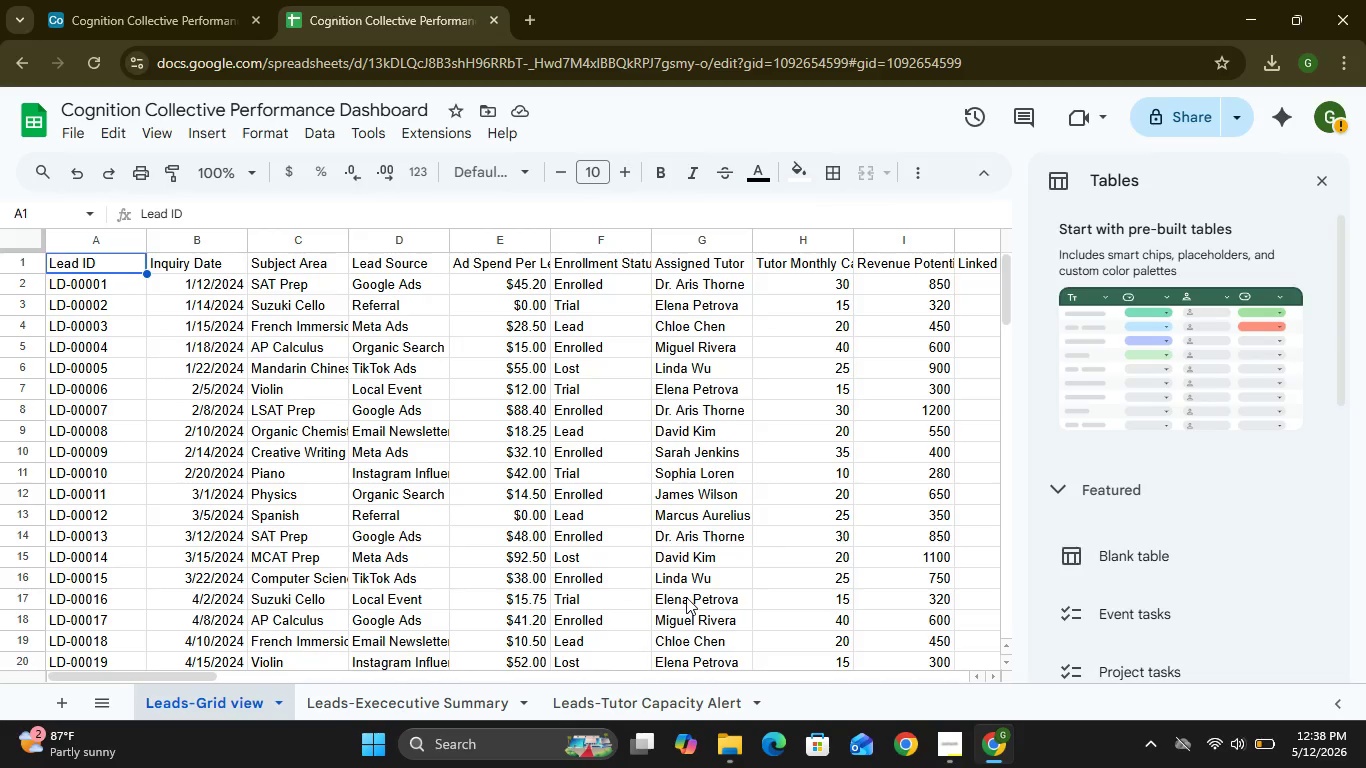 
left_click([951, 753])